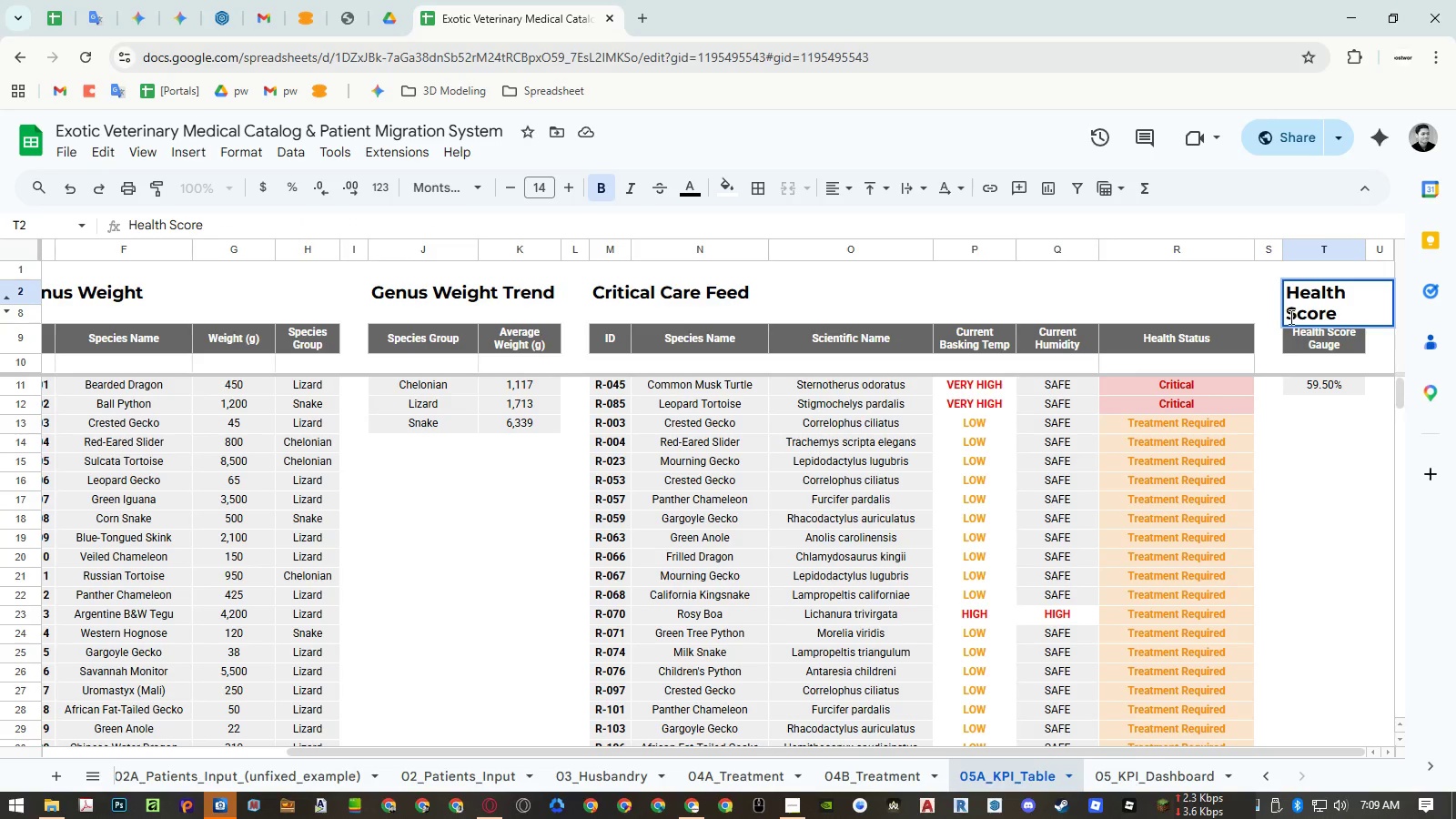 
left_click_drag(start_coordinate=[1289, 317], to_coordinate=[1261, 284])
 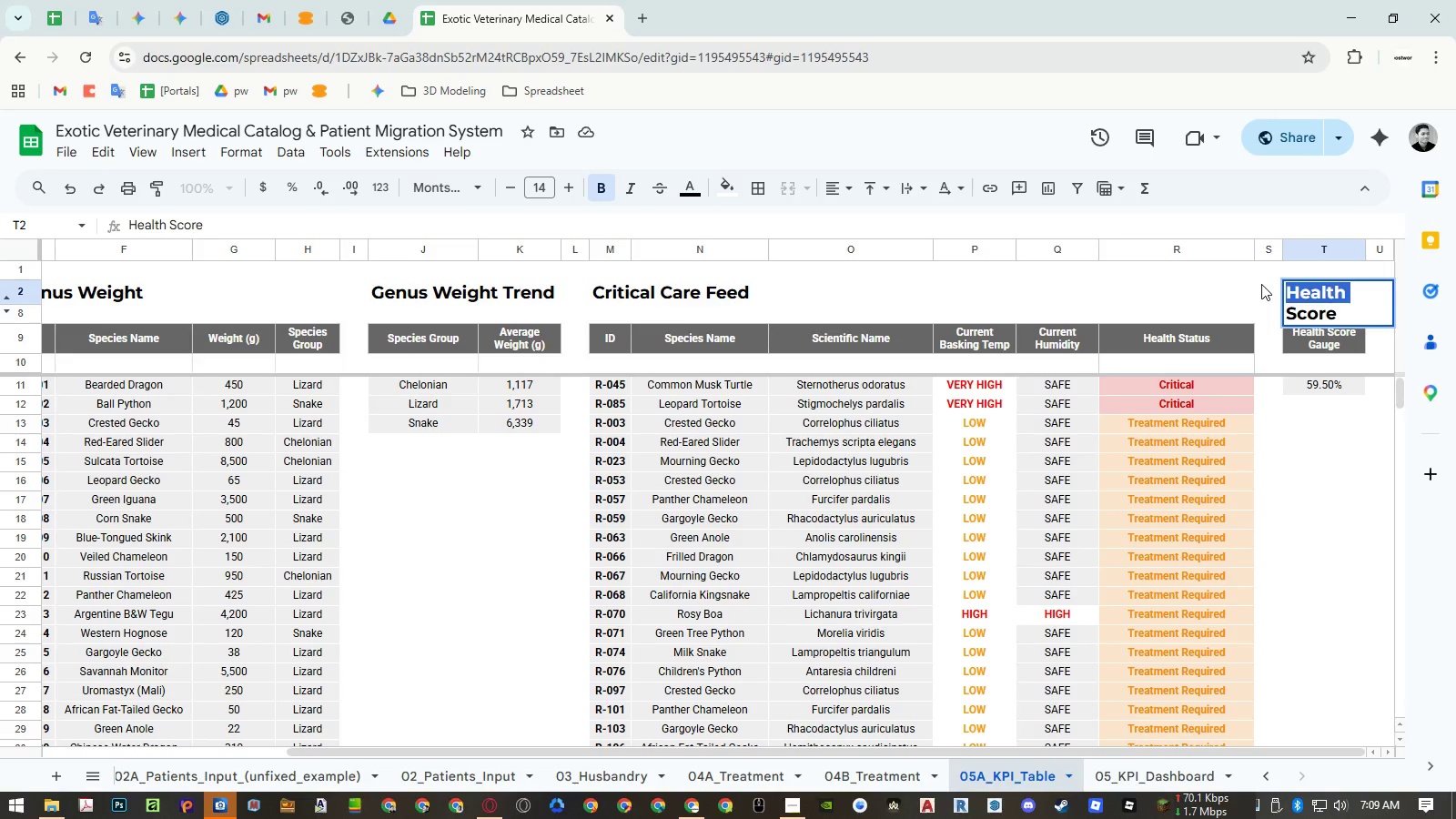 
key(Backspace)
 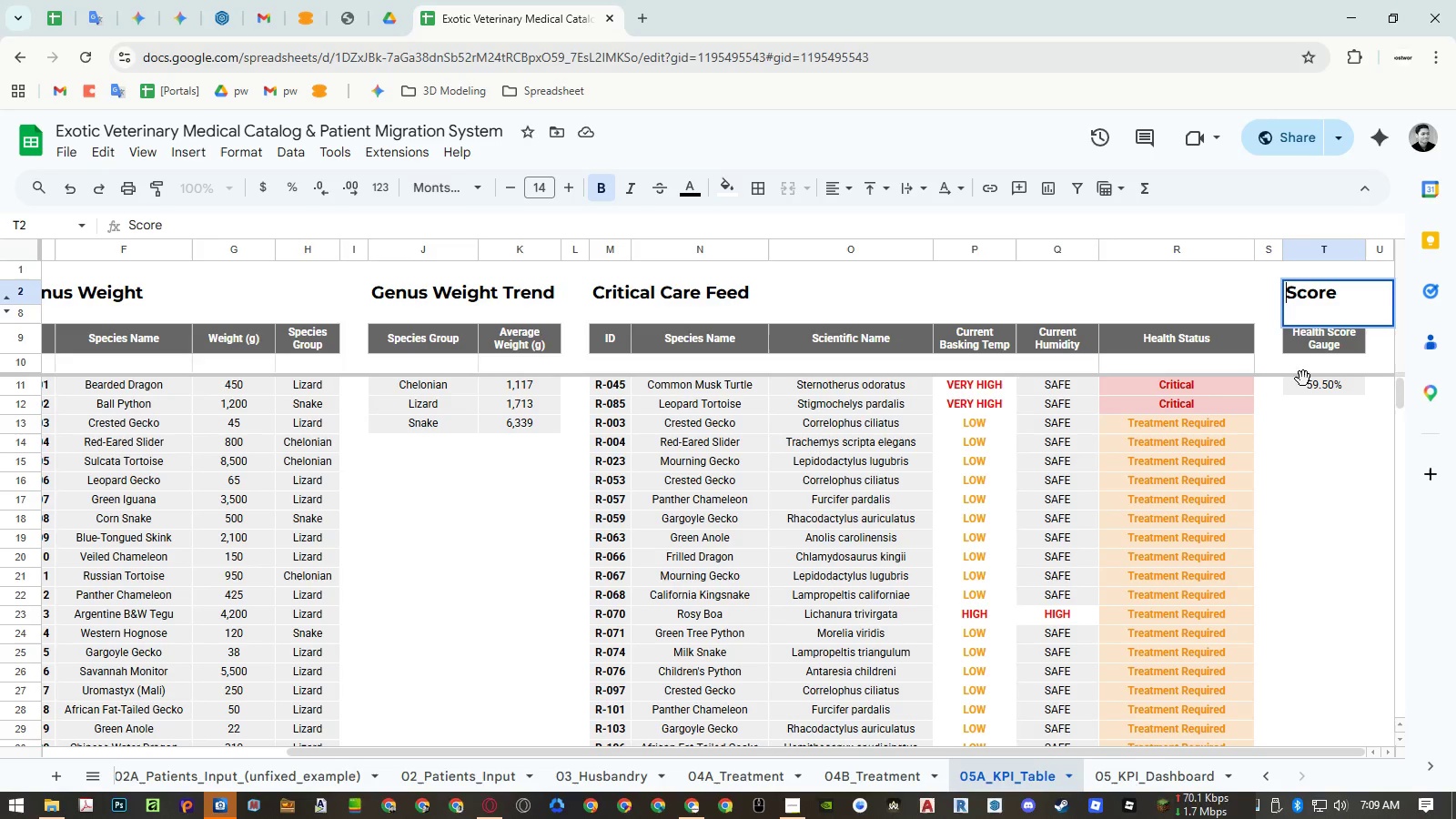 
left_click([1327, 441])
 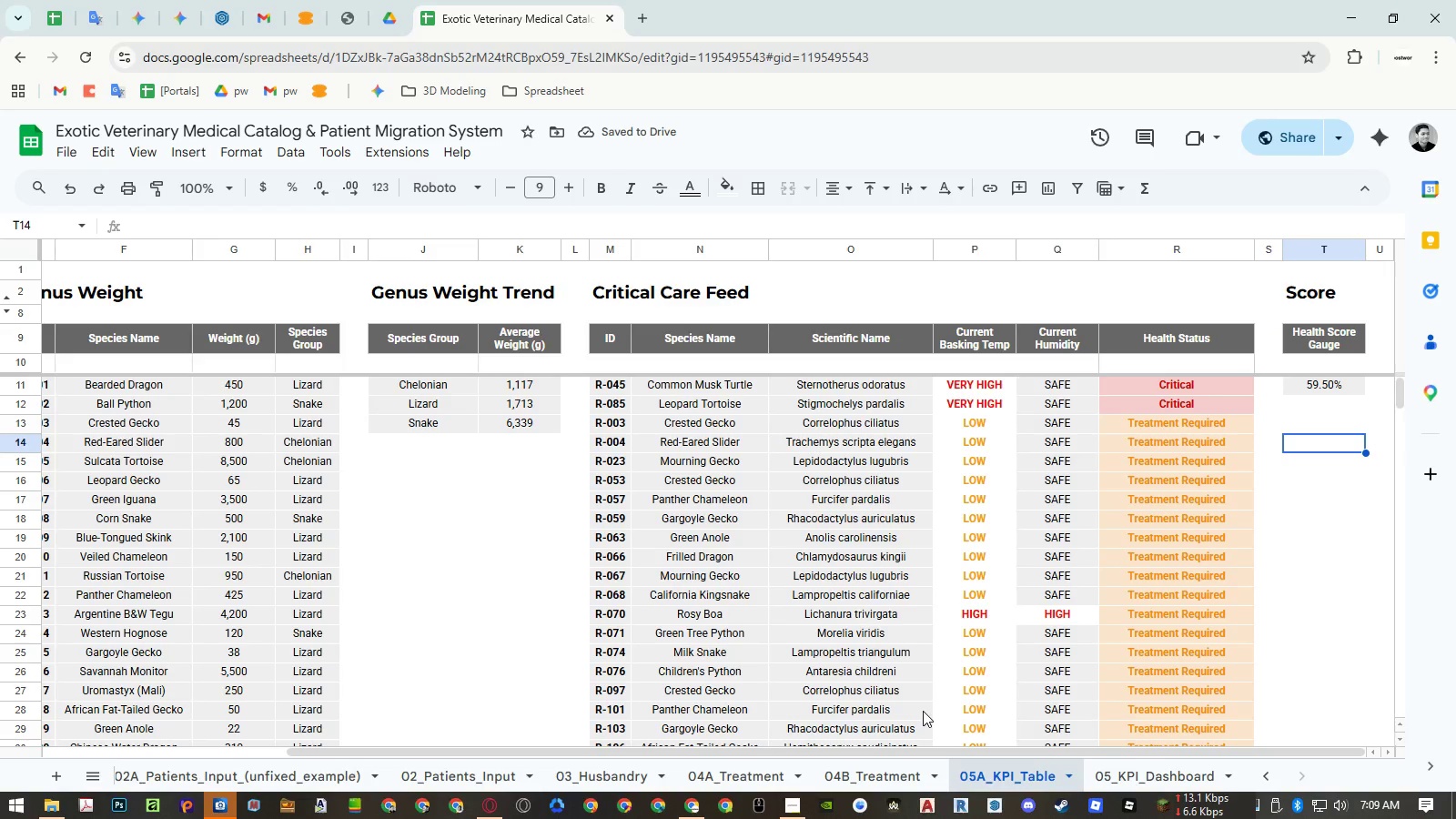 
left_click([1140, 777])
 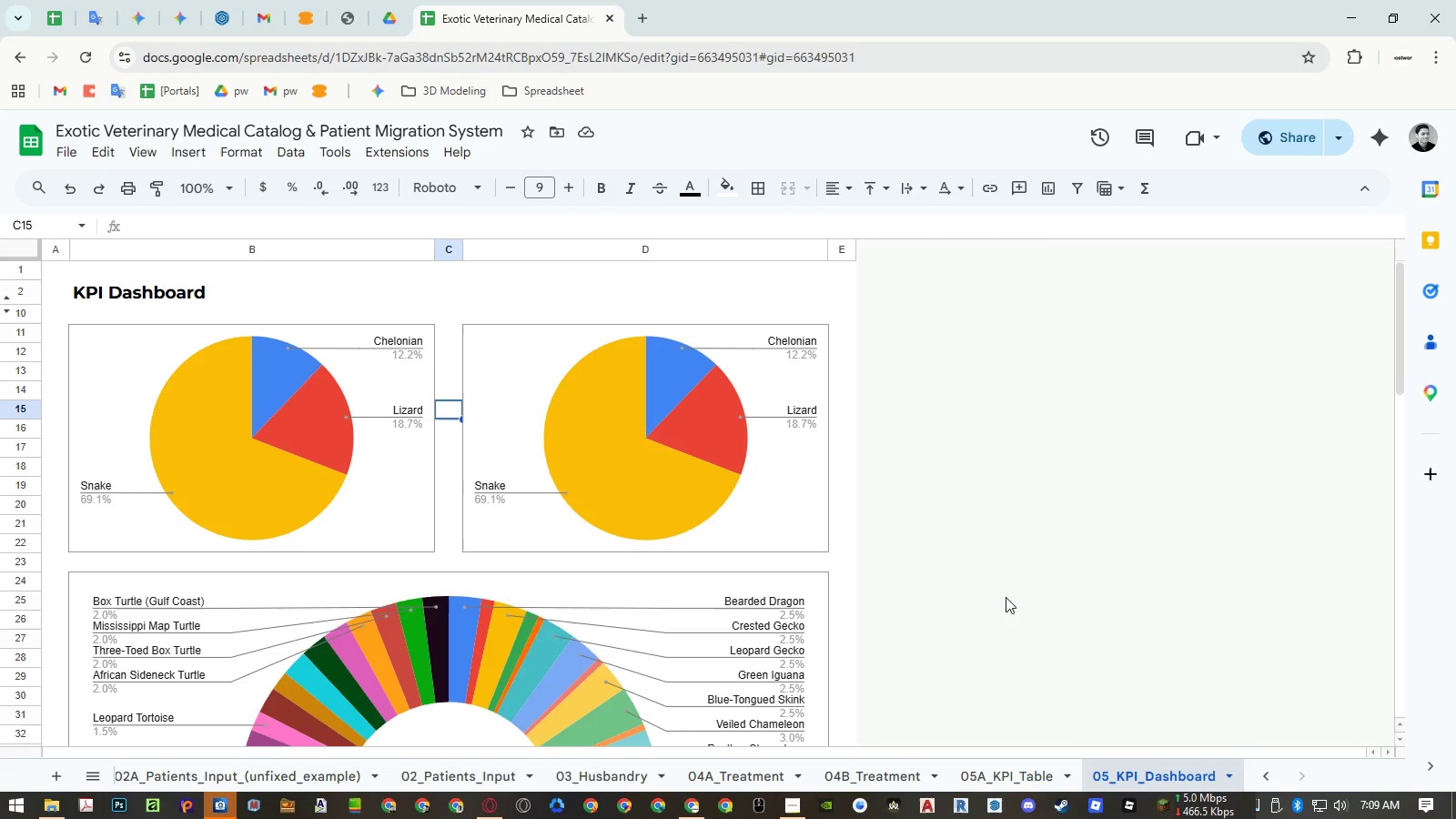 
wait(7.89)
 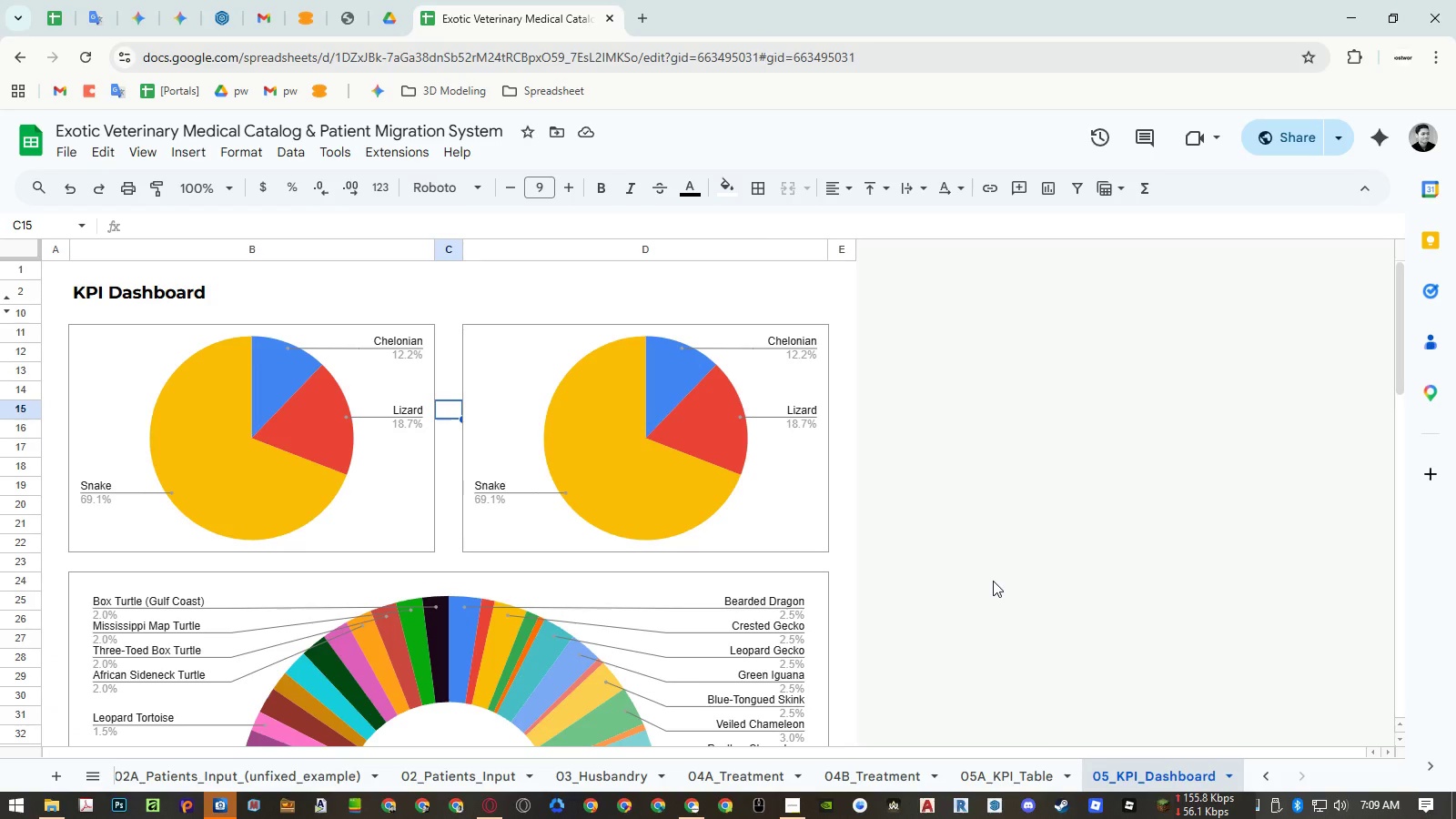 
left_click([1026, 777])
 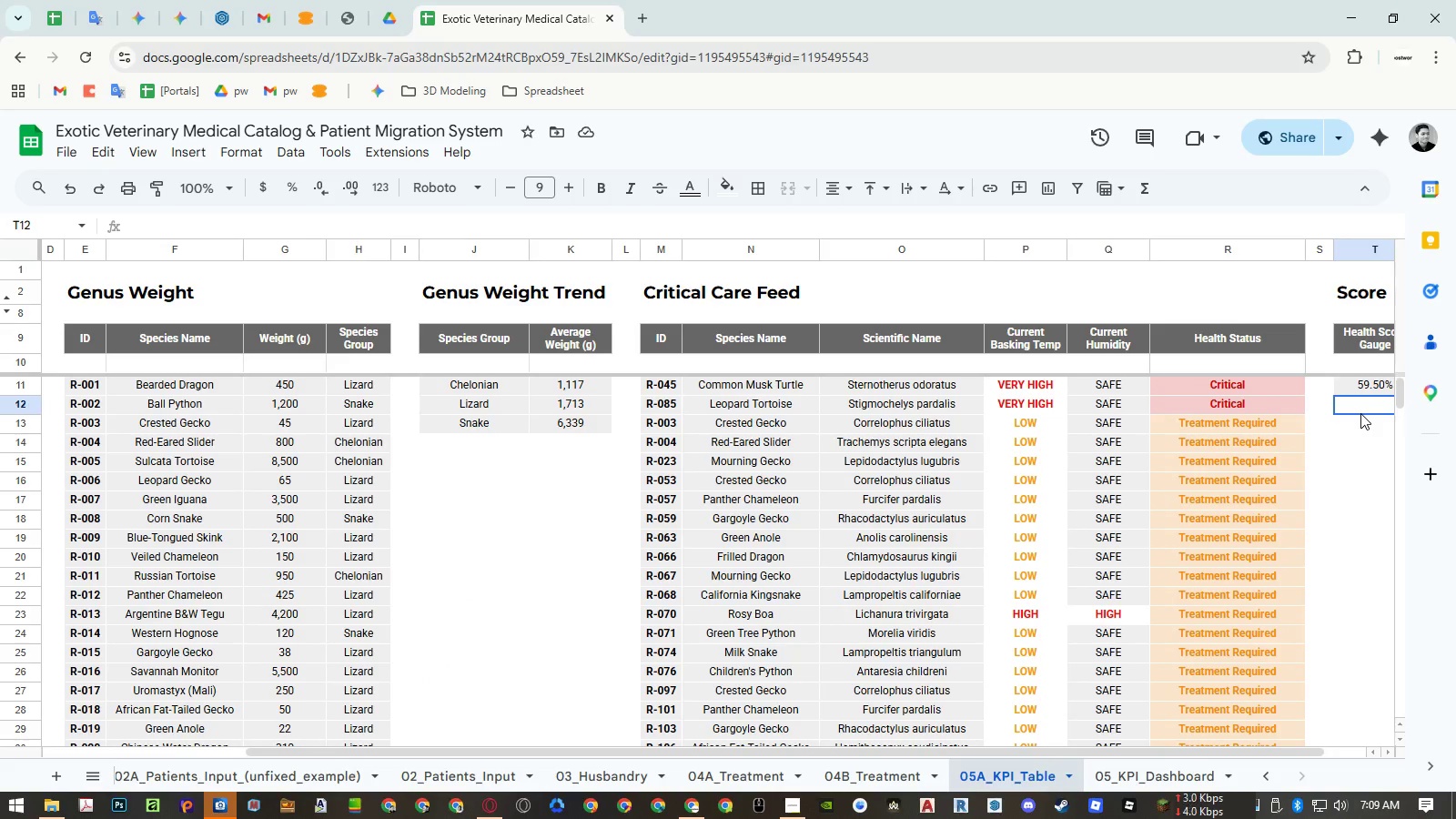 
key(Equal)
 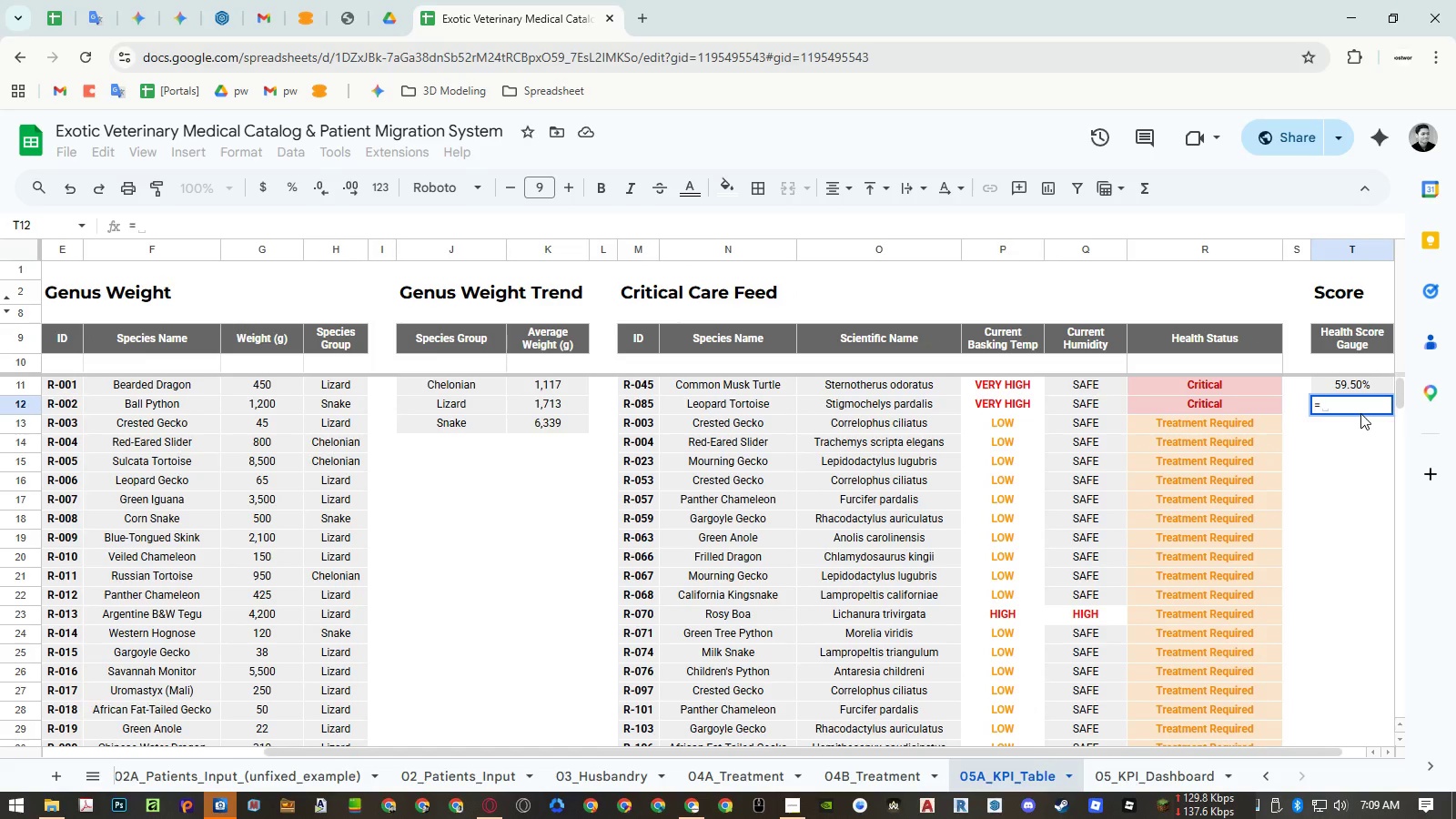 
key(Numpad1)
 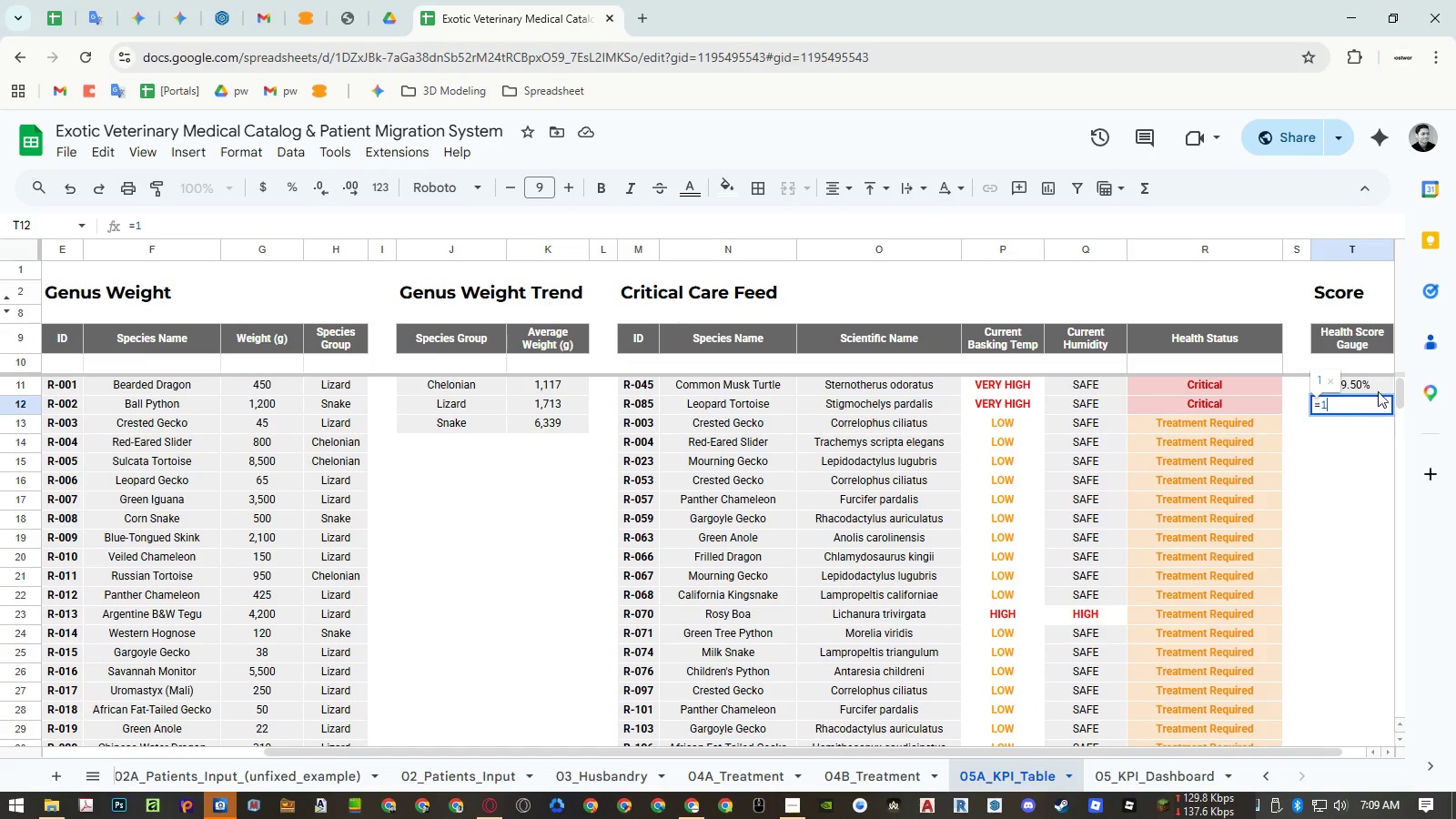 
key(NumpadSubtract)
 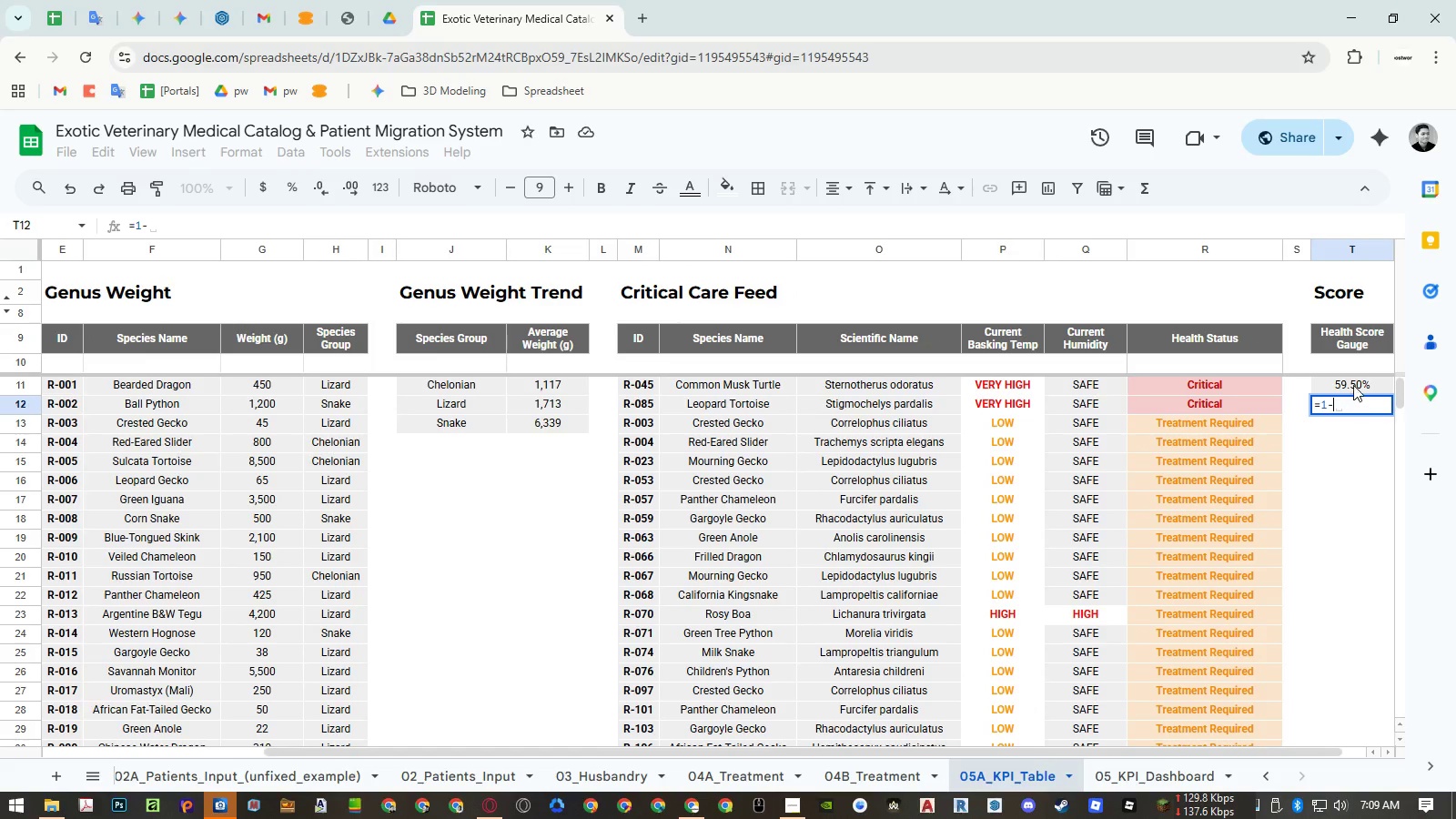 
left_click([1353, 385])
 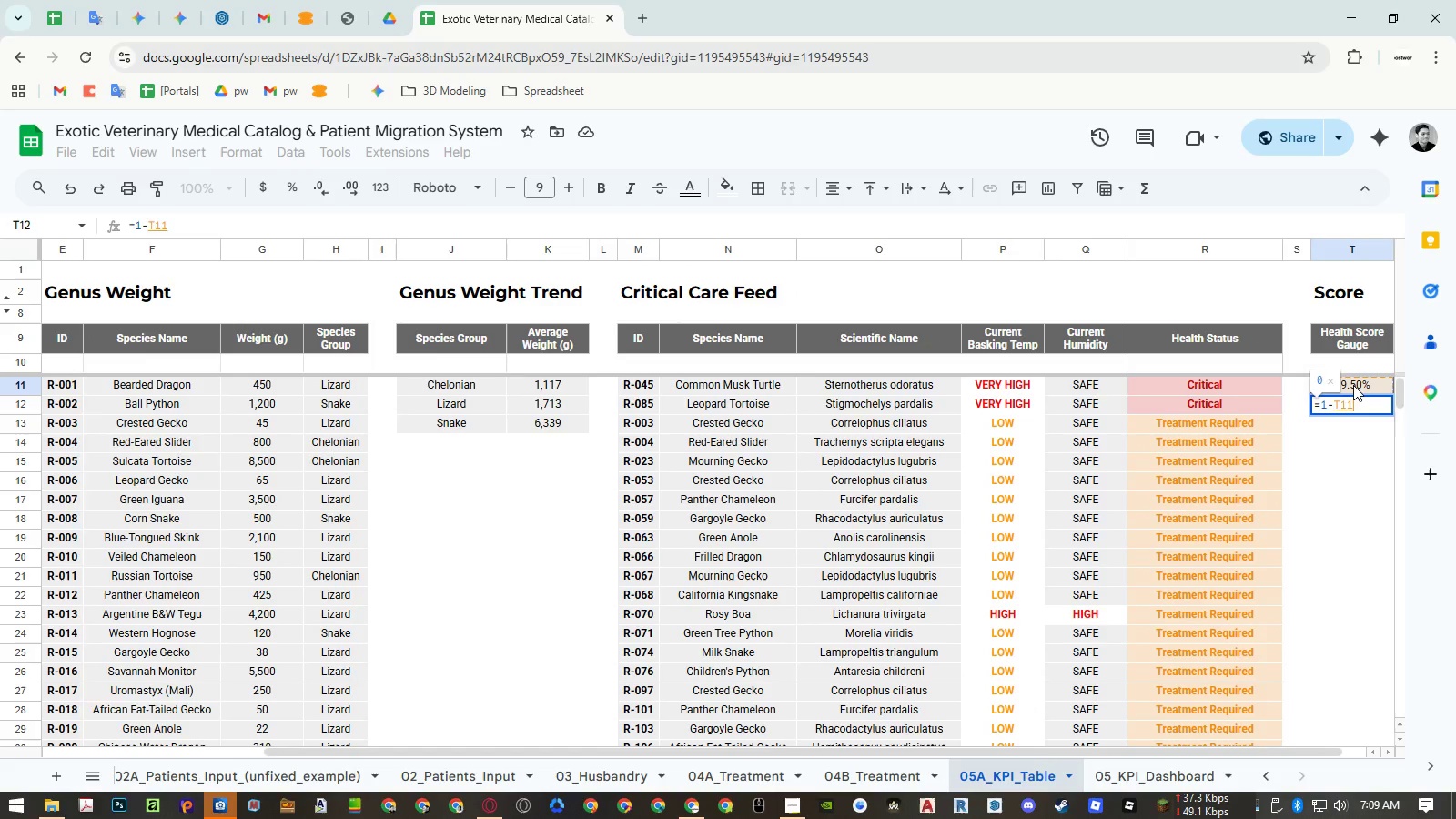 
key(Enter)
 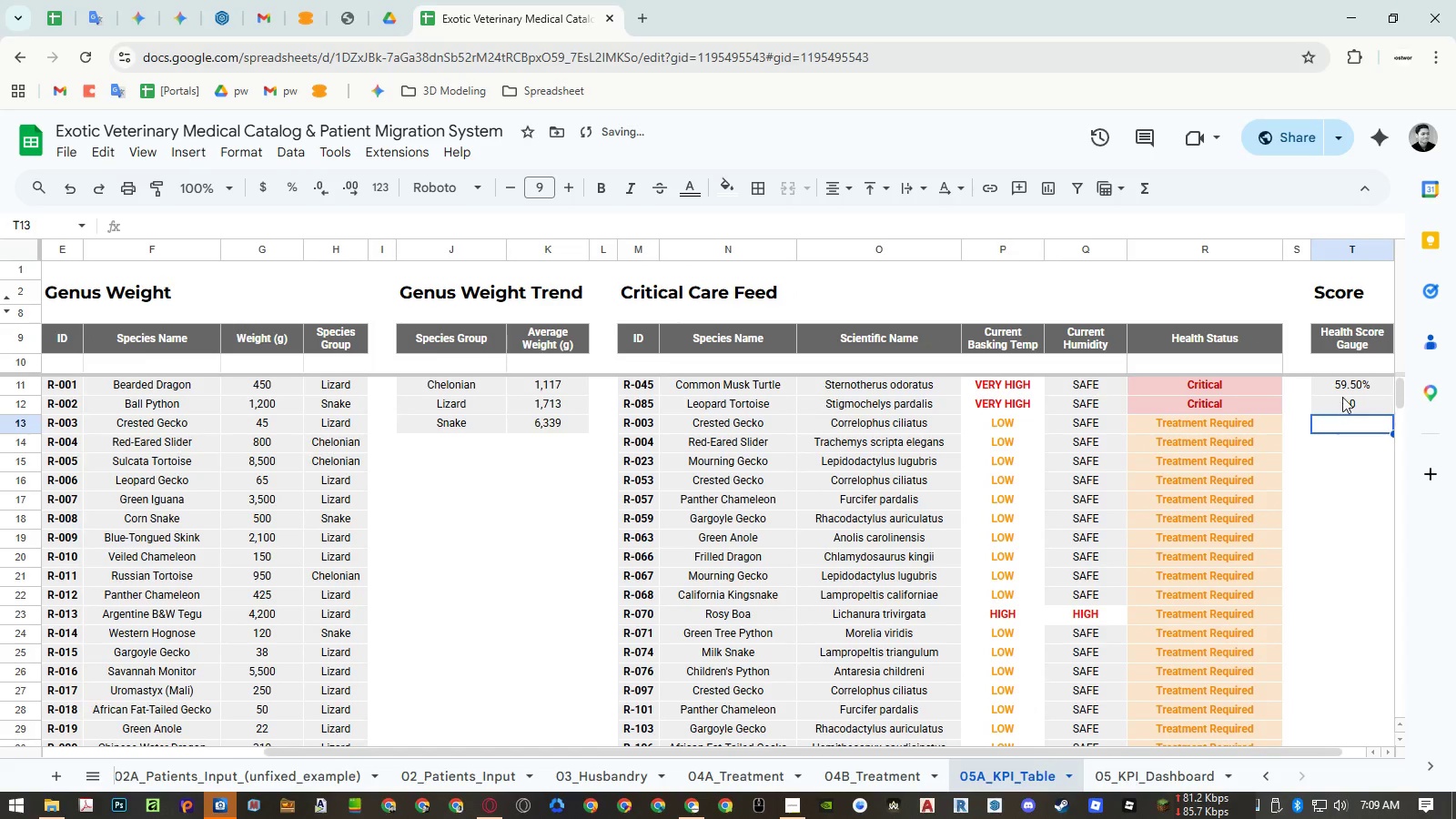 
left_click([1343, 387])
 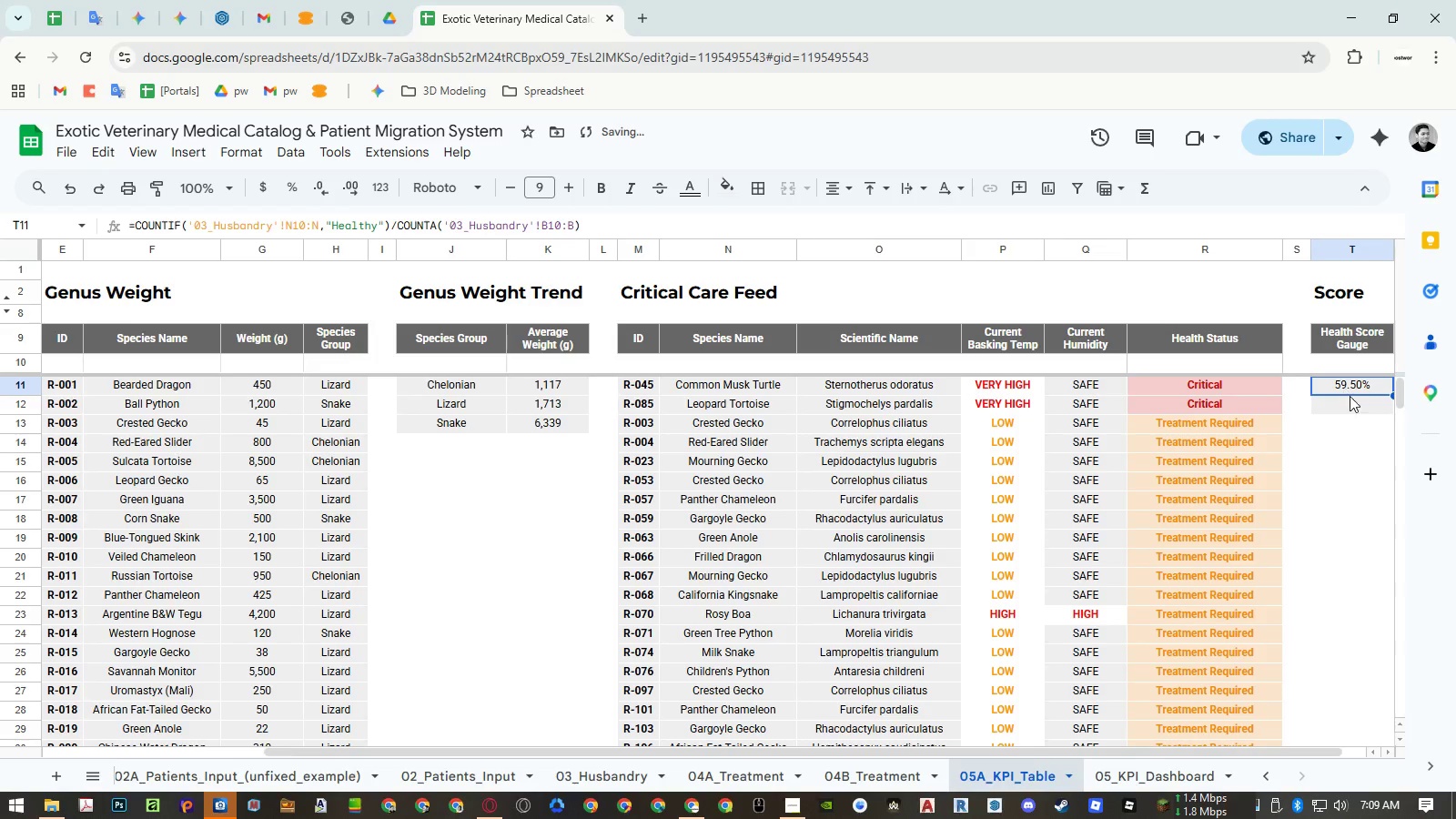 
key(Control+ControlLeft)
 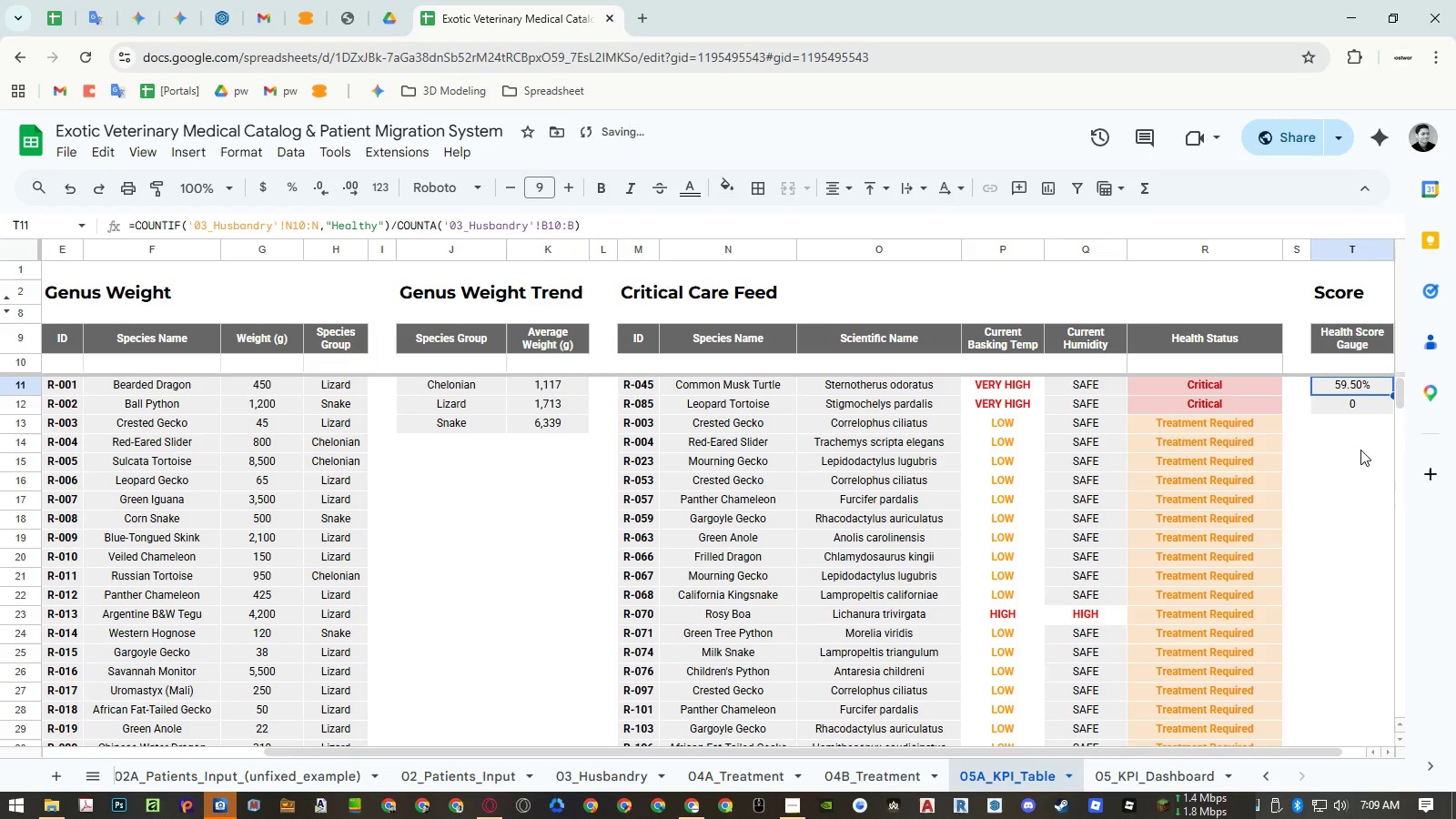 
key(Control+C)
 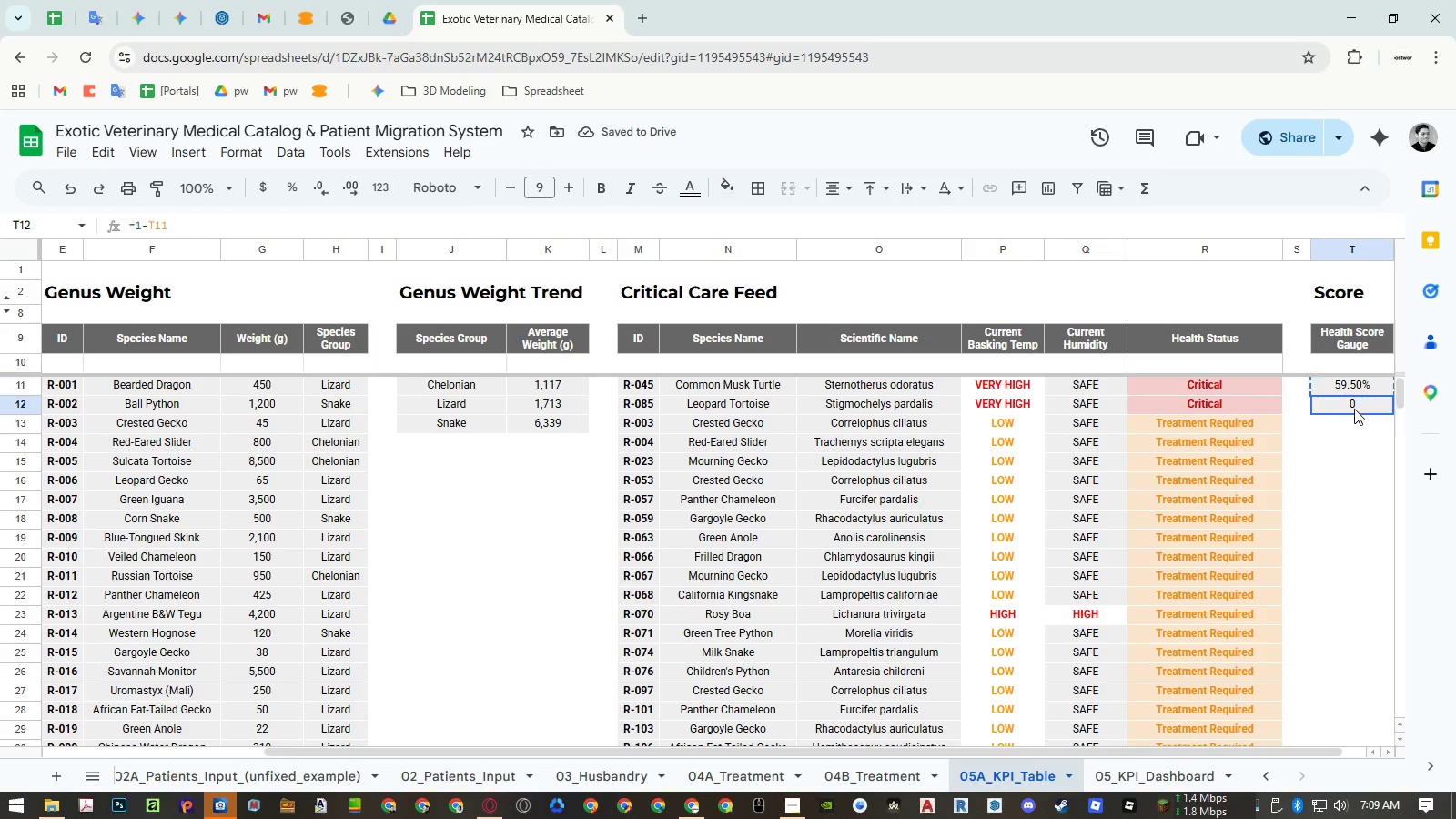 
left_click([1354, 409])
 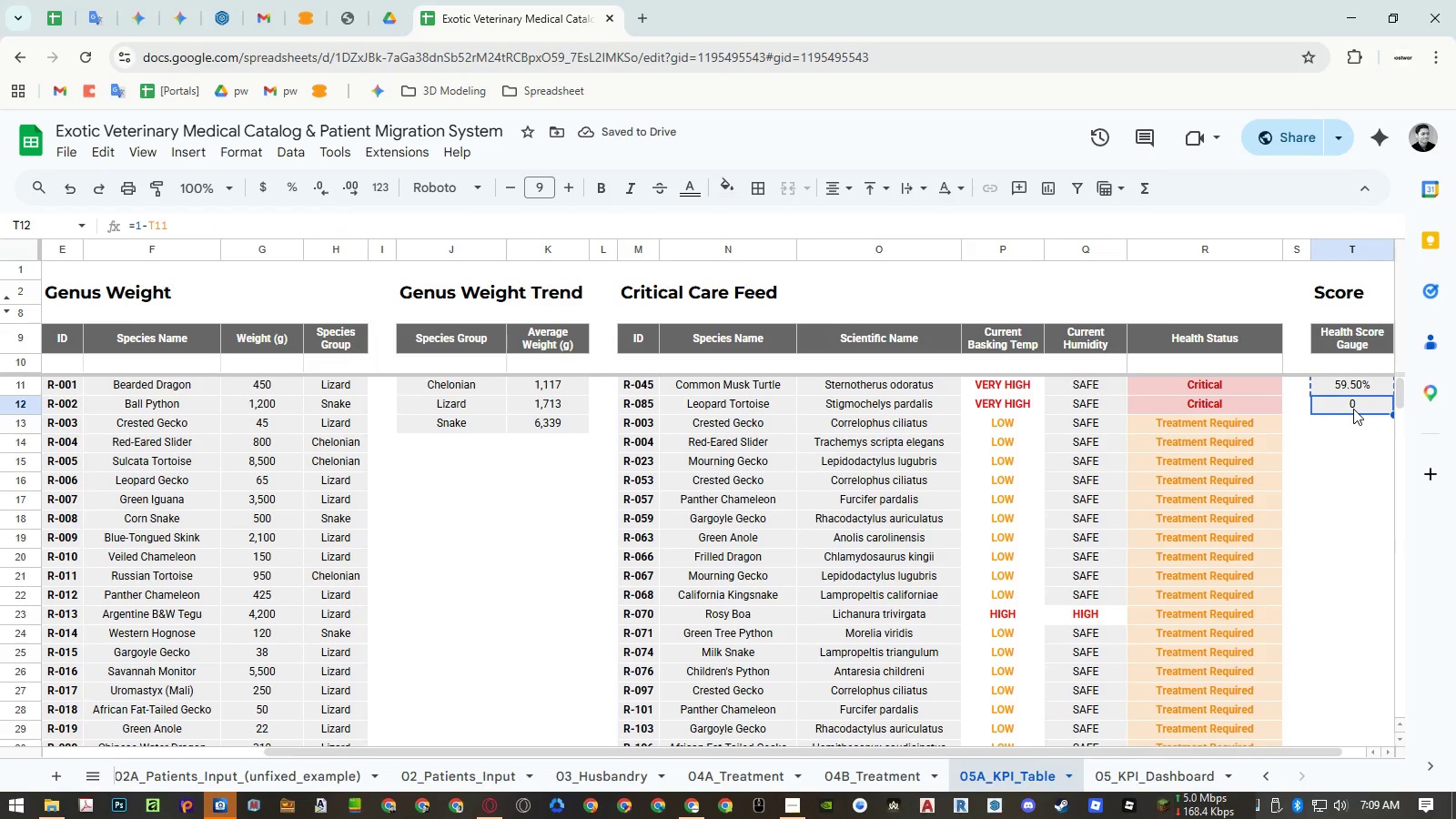 
key(Control+Shift+ArrowDown)
 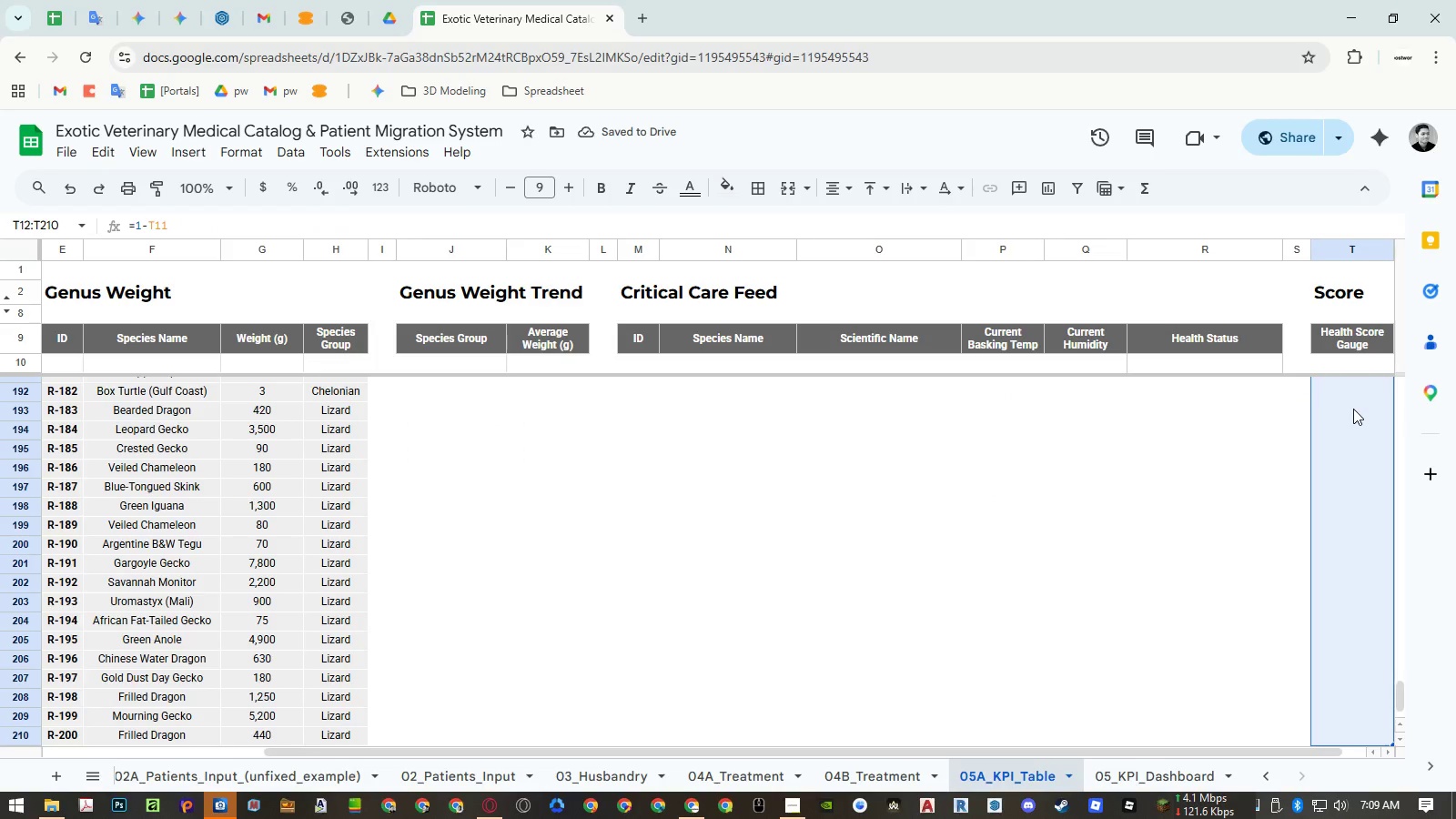 
key(Alt+Control+V)
 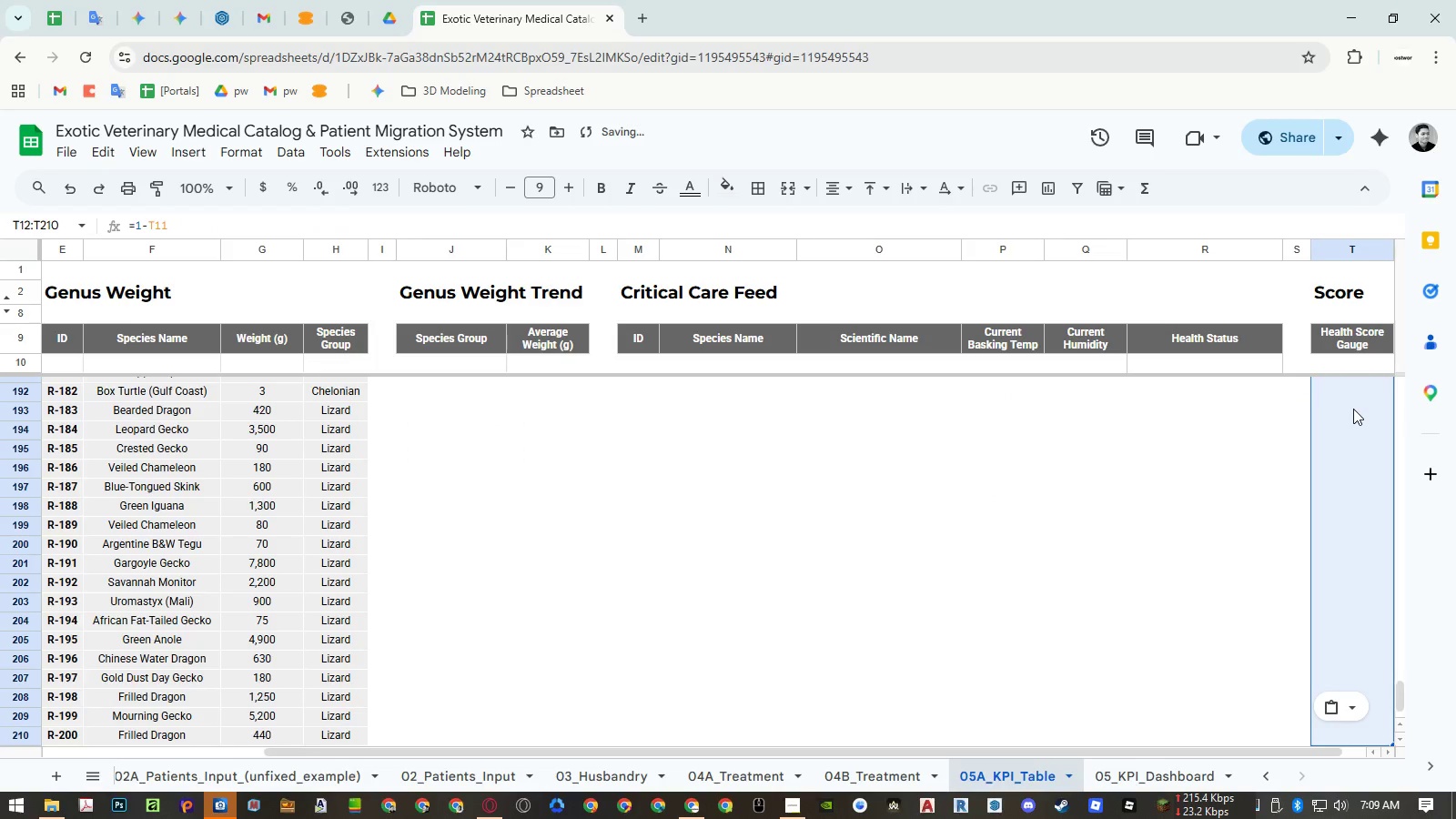 
key(ArrowUp)
 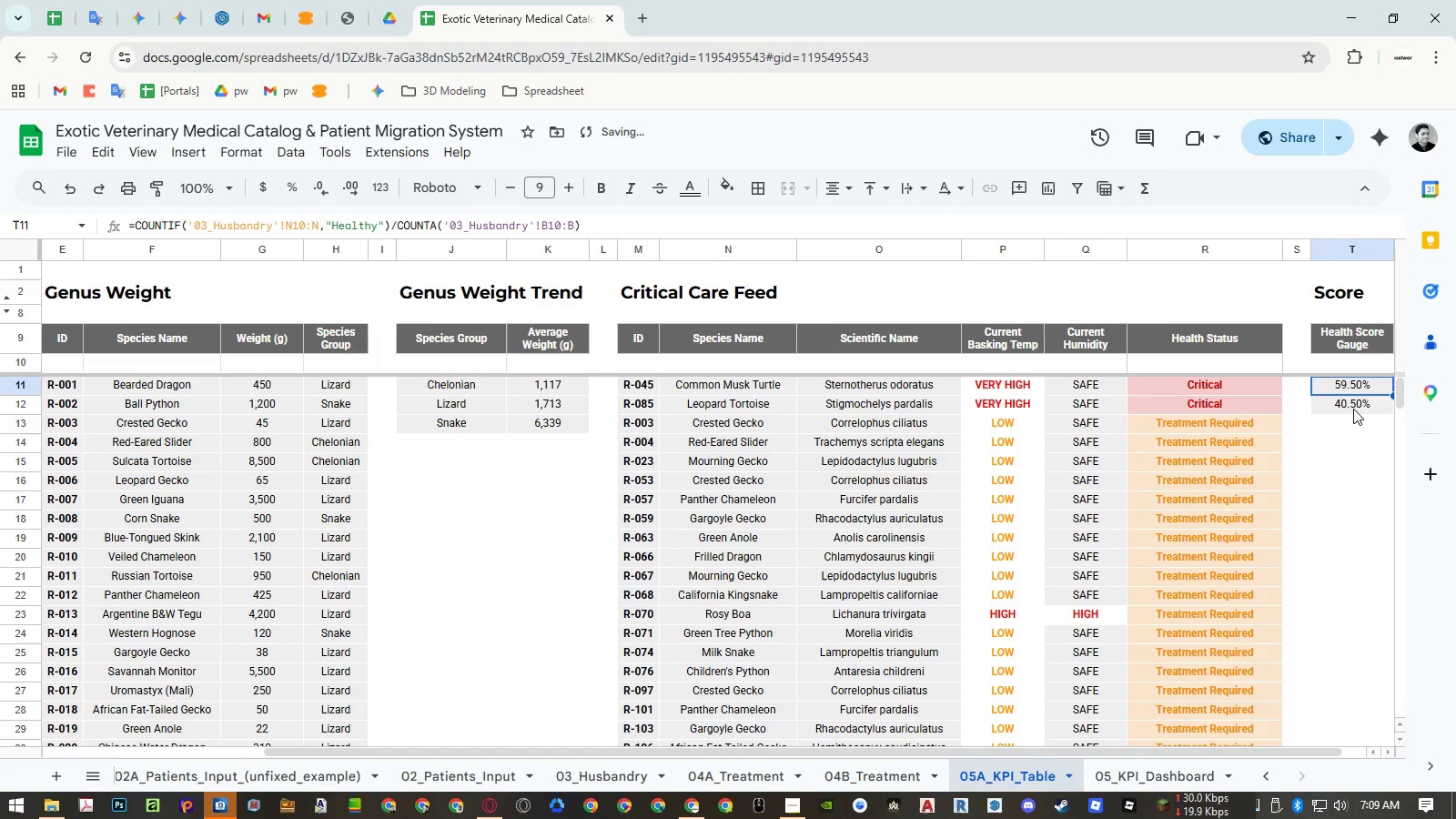 
key(ArrowUp)
 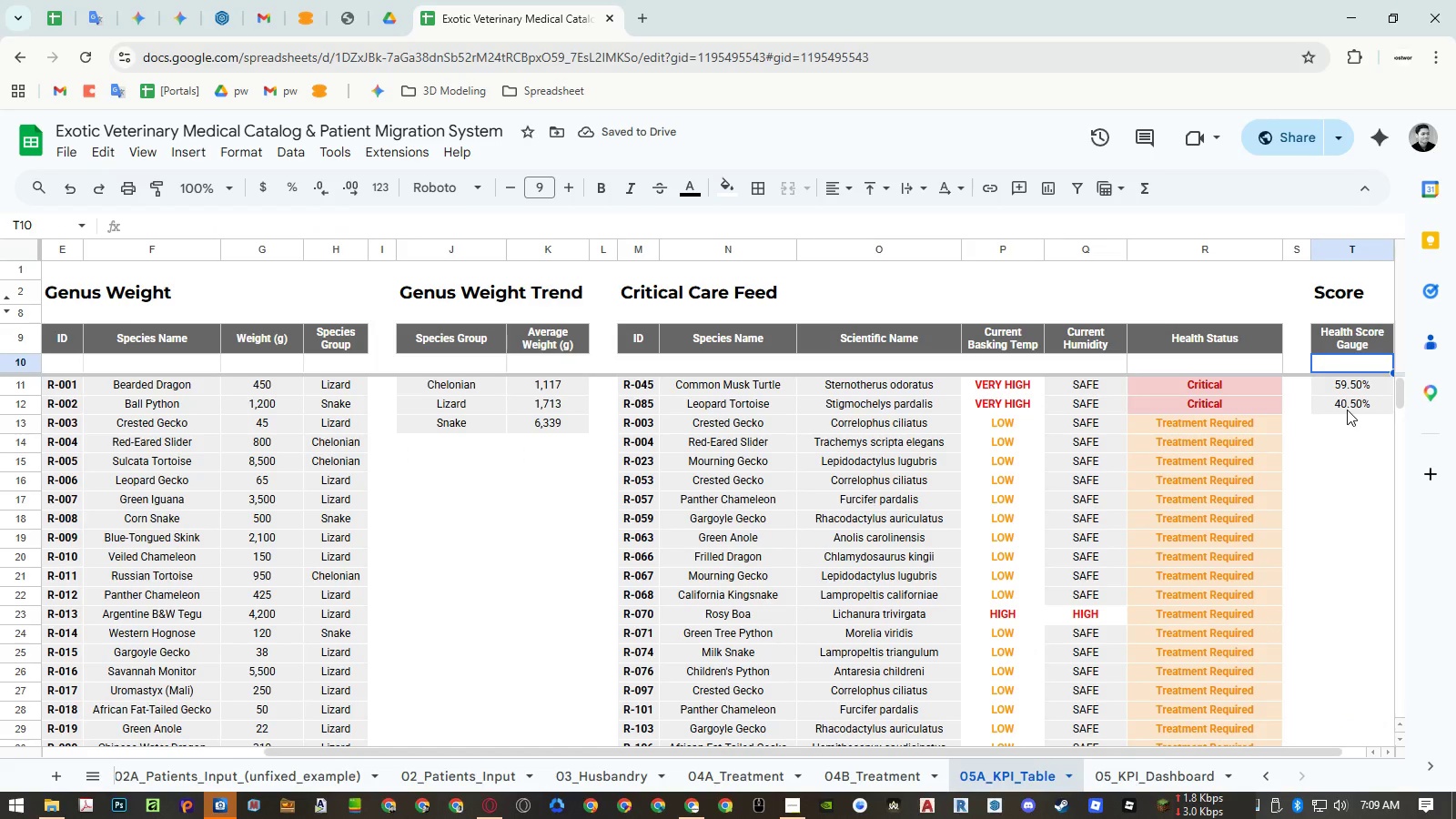 
hold_key(key=ShiftLeft, duration=0.69)
scroll: coordinate [1247, 427], scroll_direction: down, amount: 6.0
 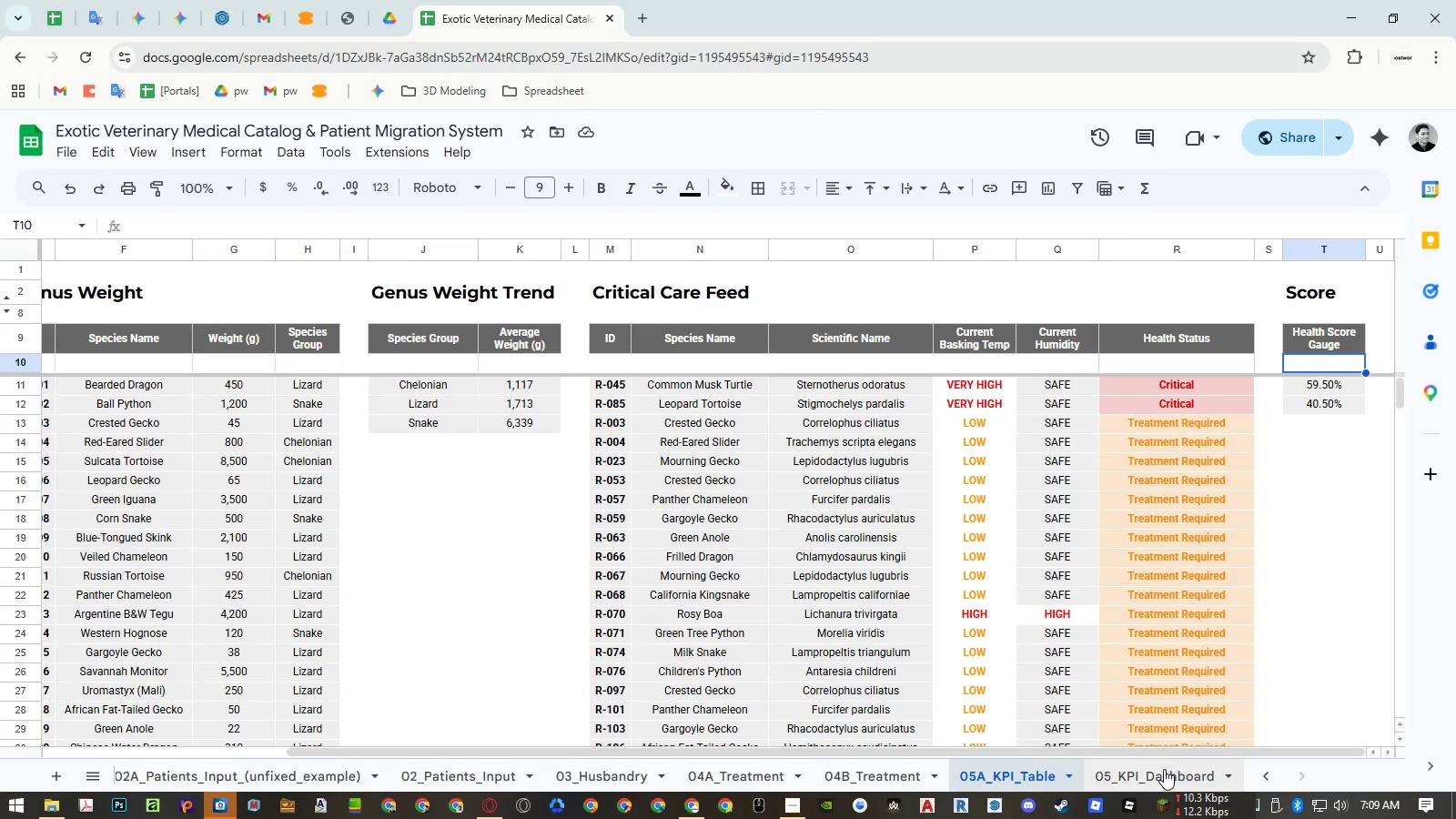 
wait(5.74)
 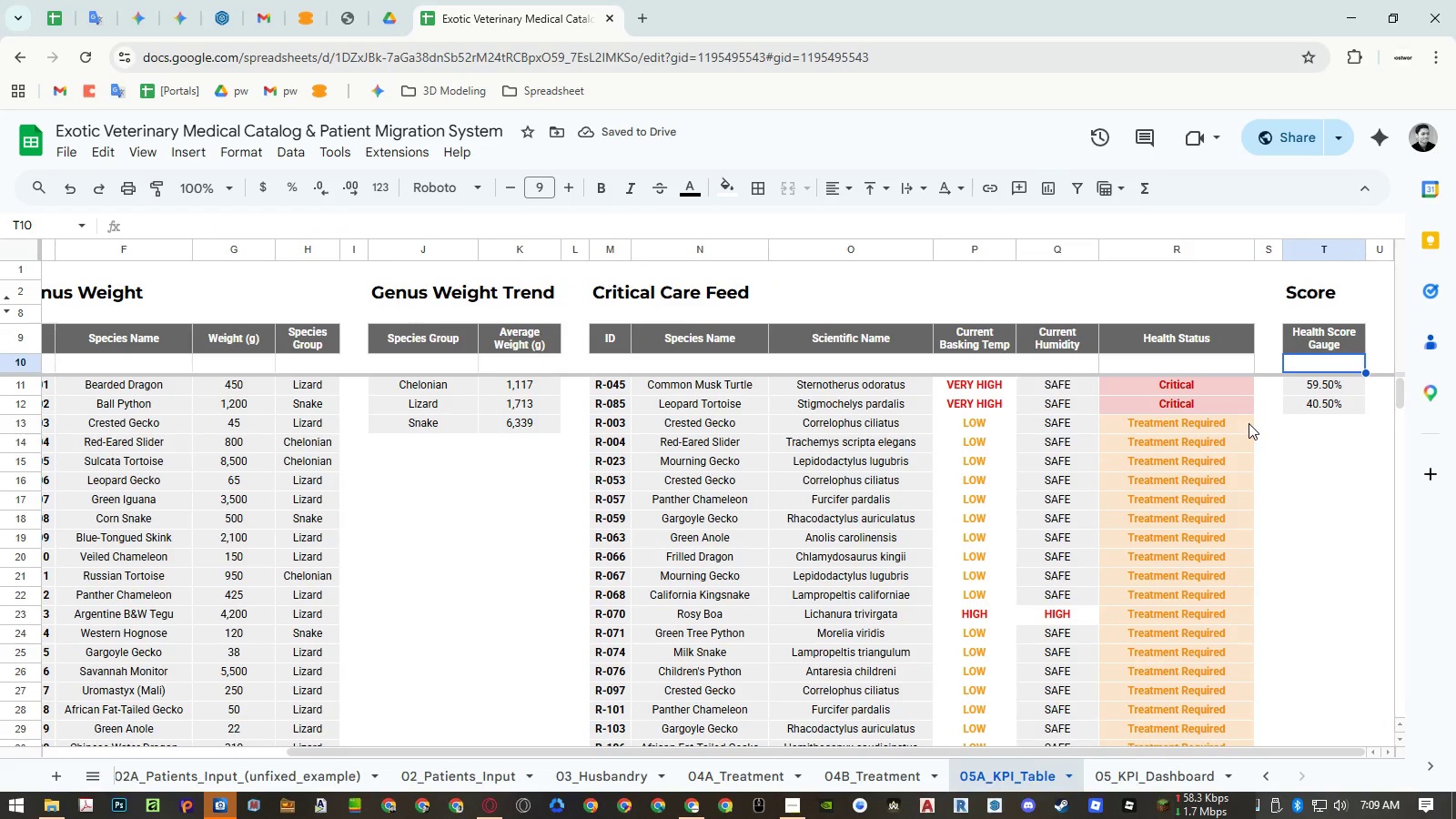 
left_click([1164, 769])
 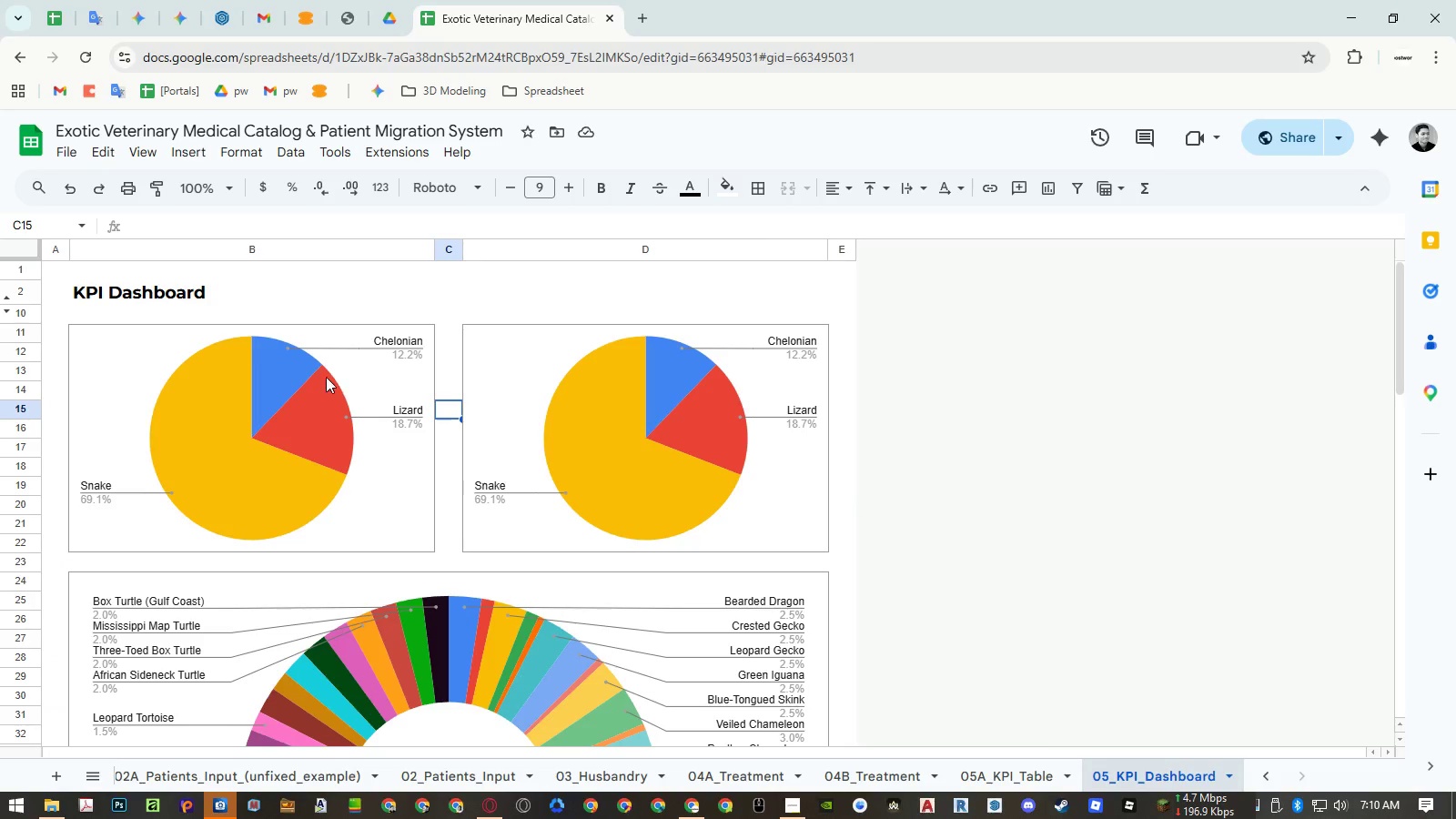 
double_click([365, 374])
 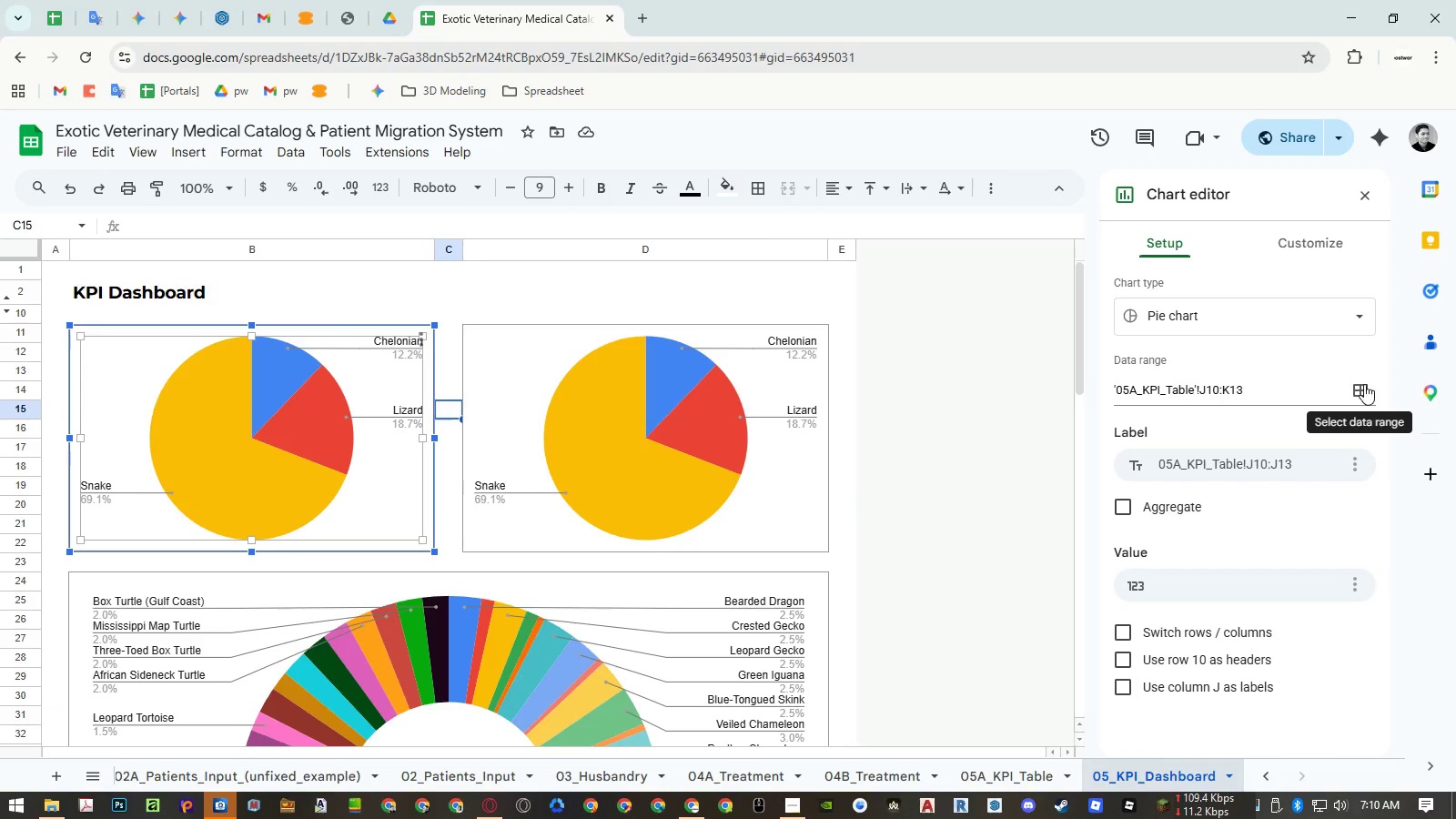 
left_click([1364, 384])
 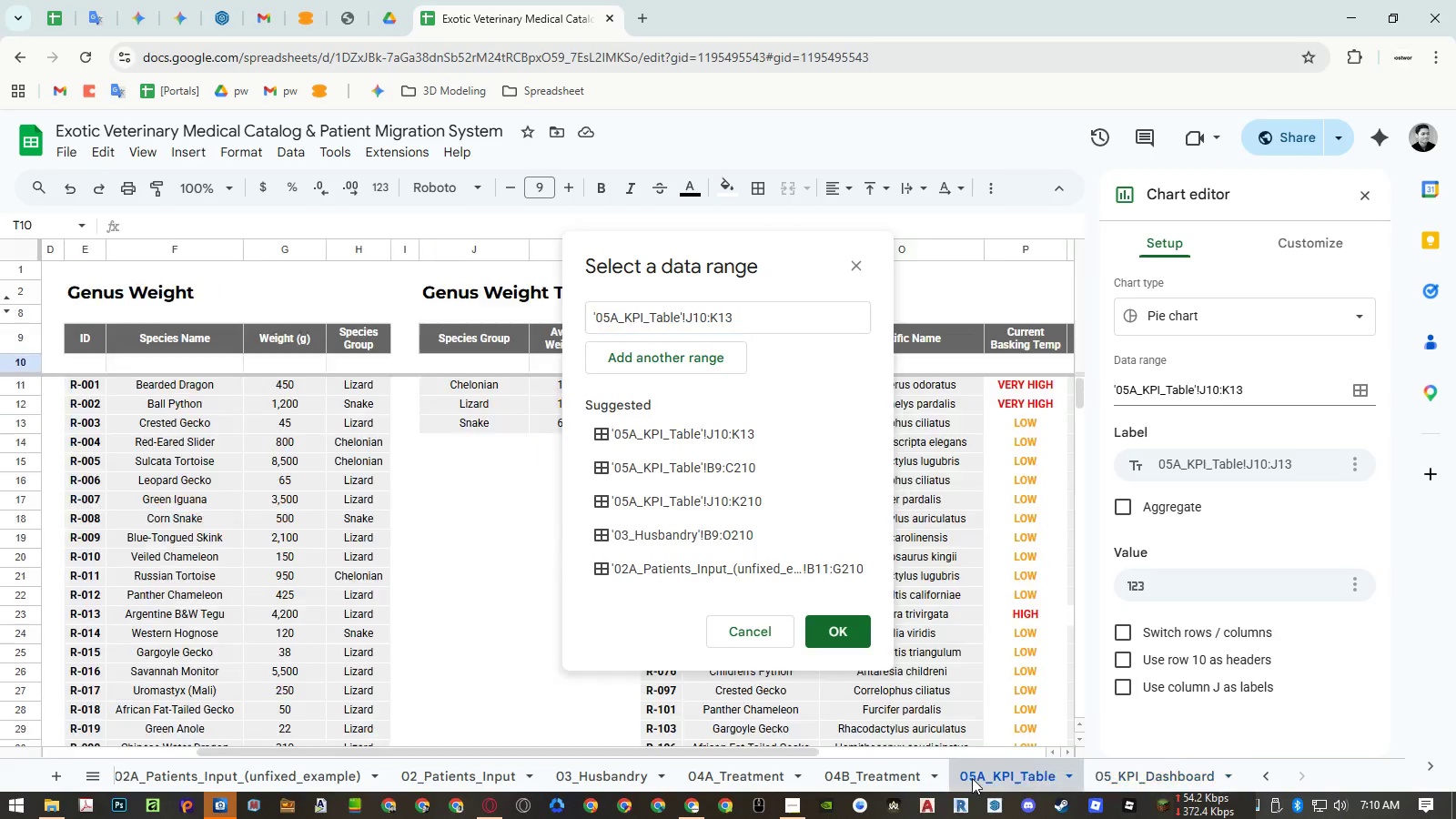 
wait(5.94)
 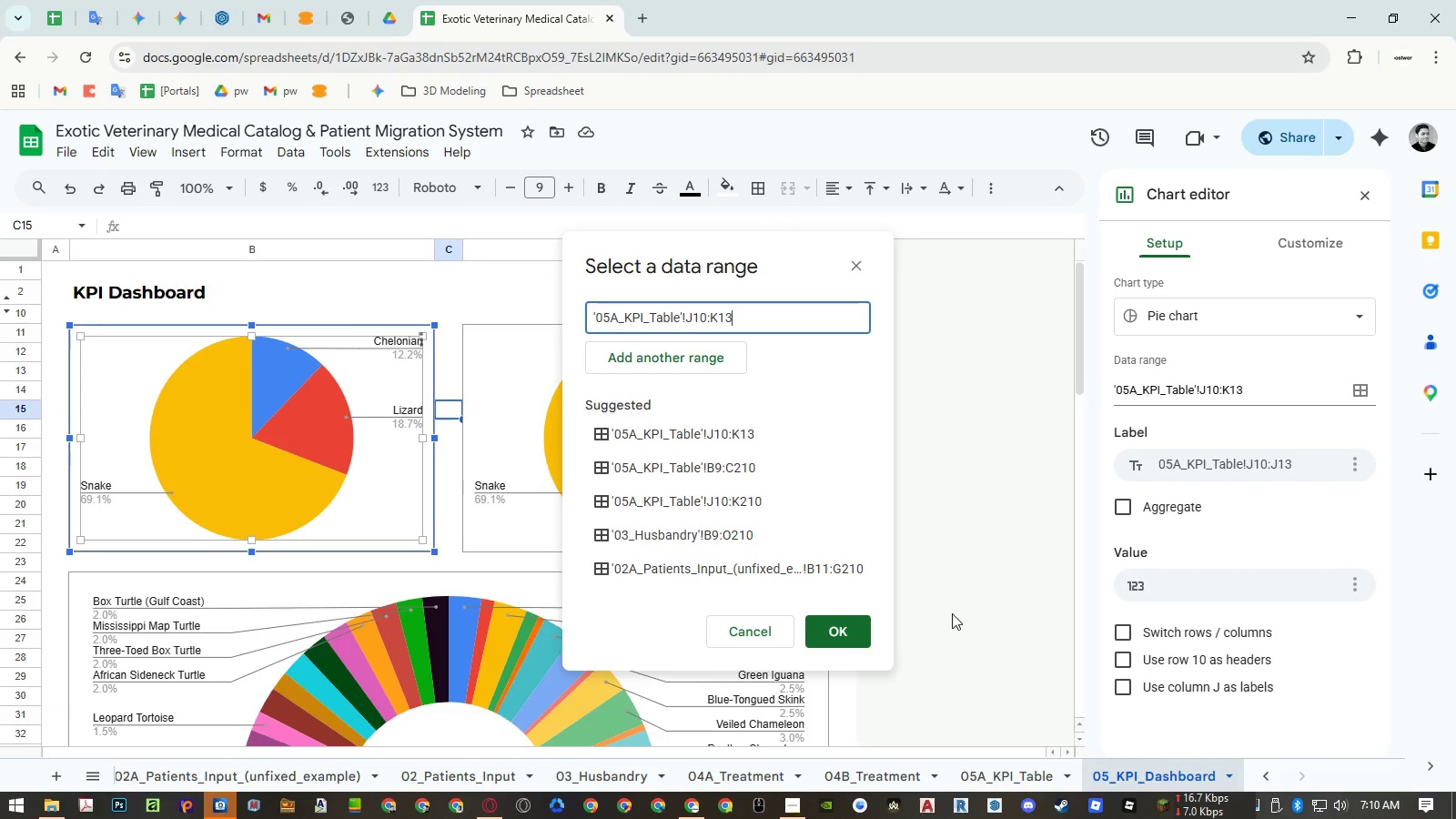 
left_click_drag(start_coordinate=[783, 250], to_coordinate=[547, 279])
 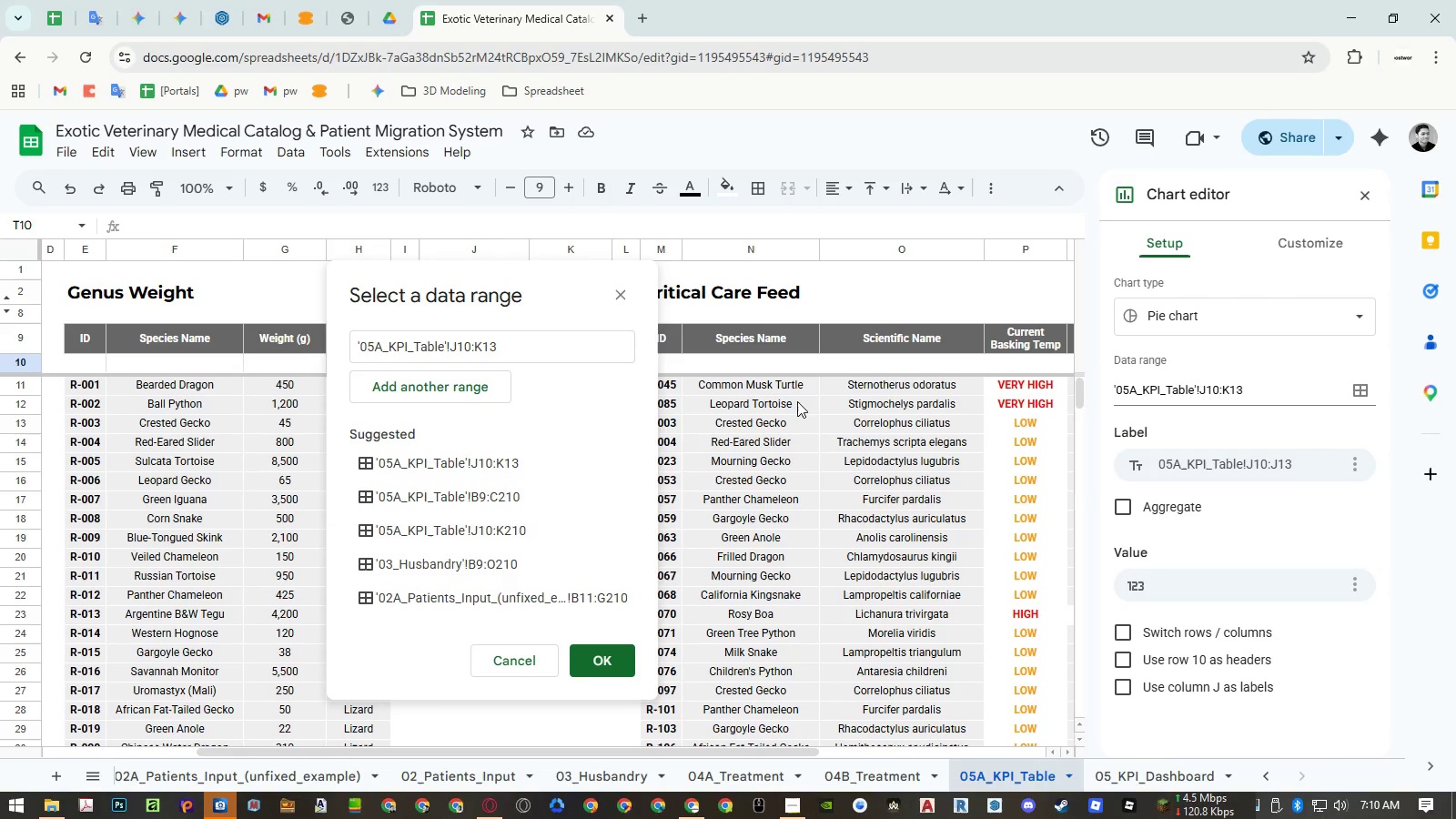 
hold_key(key=ShiftRight, duration=1.5)
scroll: coordinate [840, 424], scroll_direction: down, amount: 12.0
 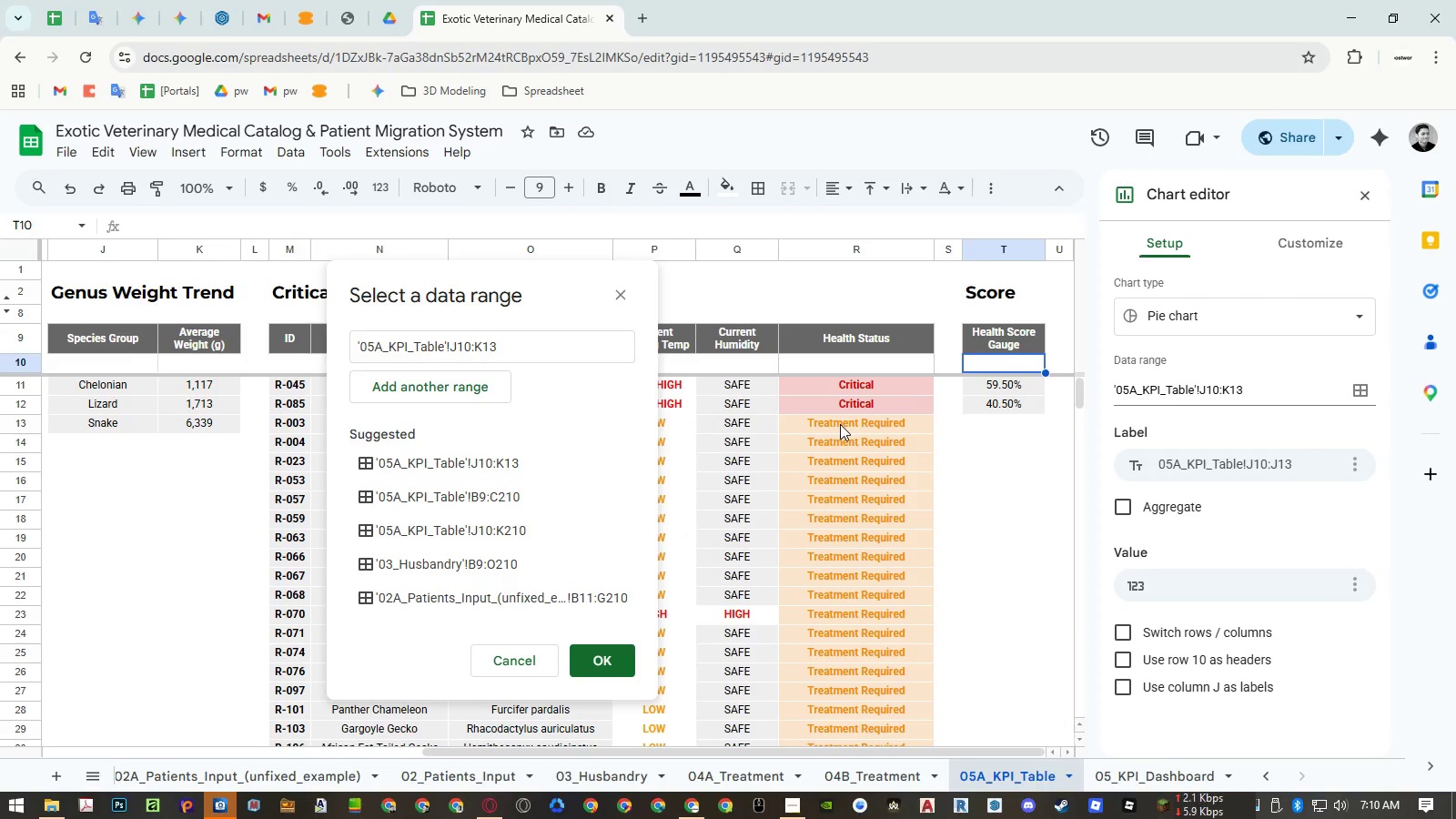 
key(Shift+ShiftRight)
 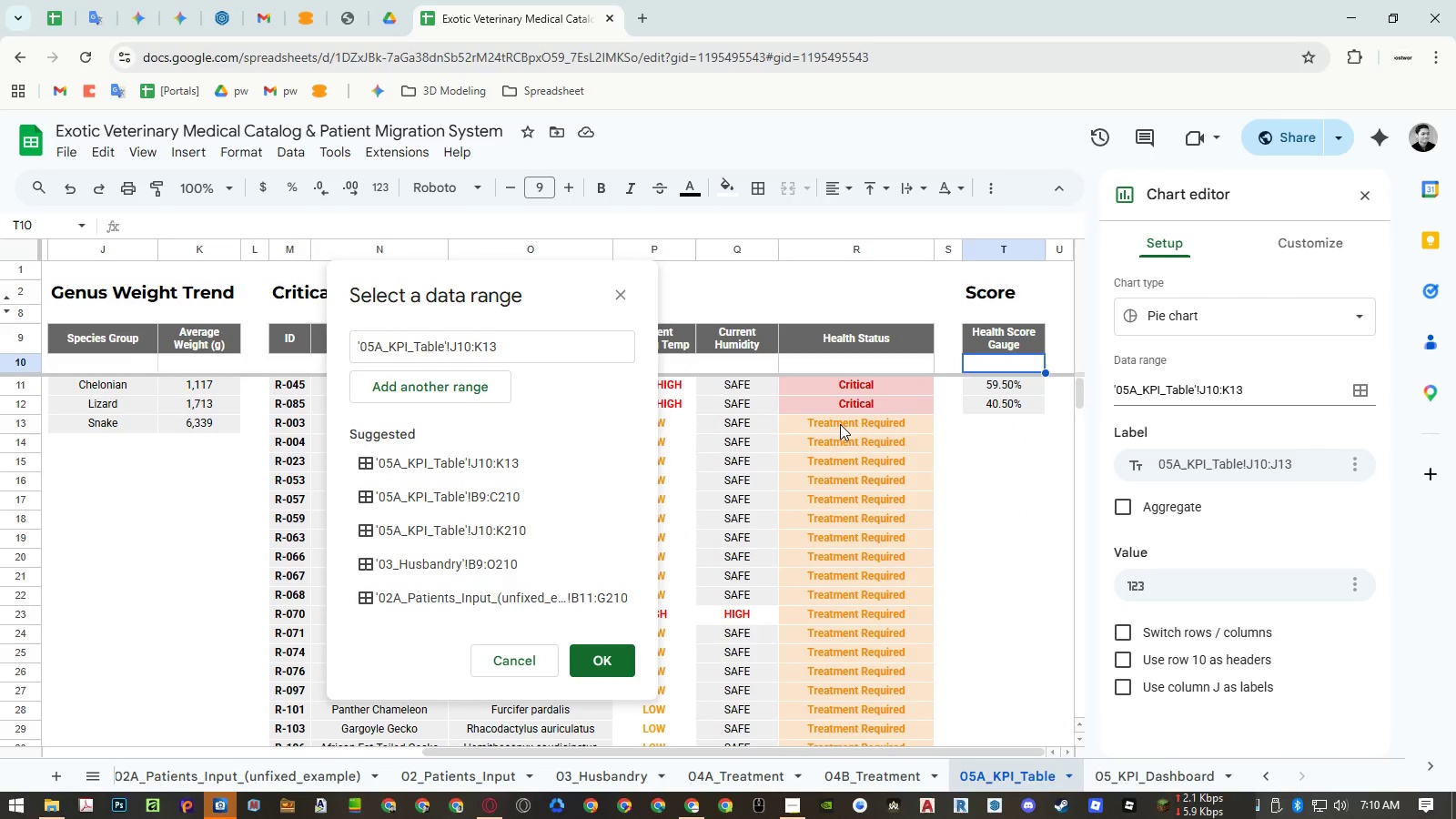 
key(Shift+ShiftRight)
 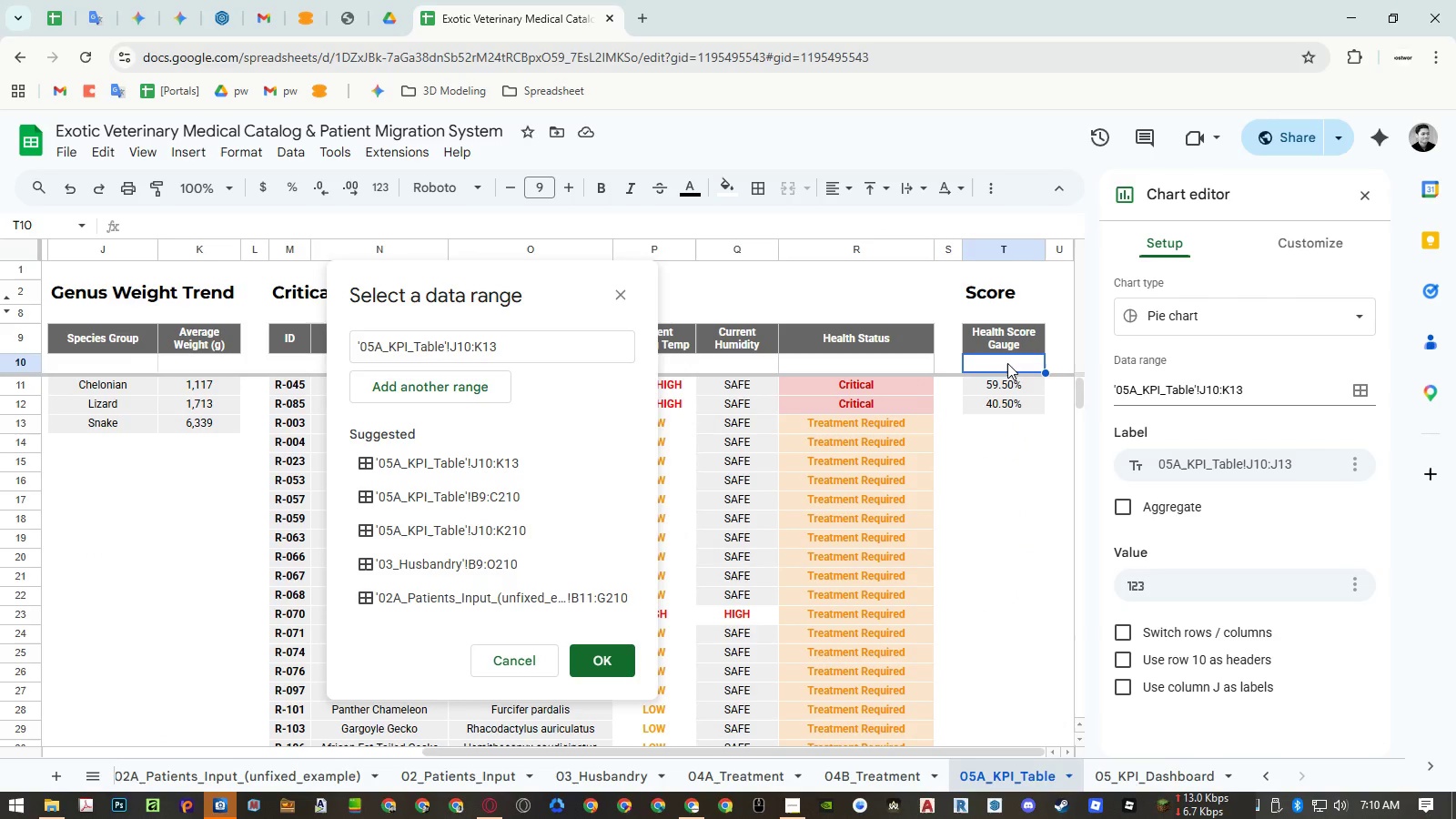 
wait(5.89)
 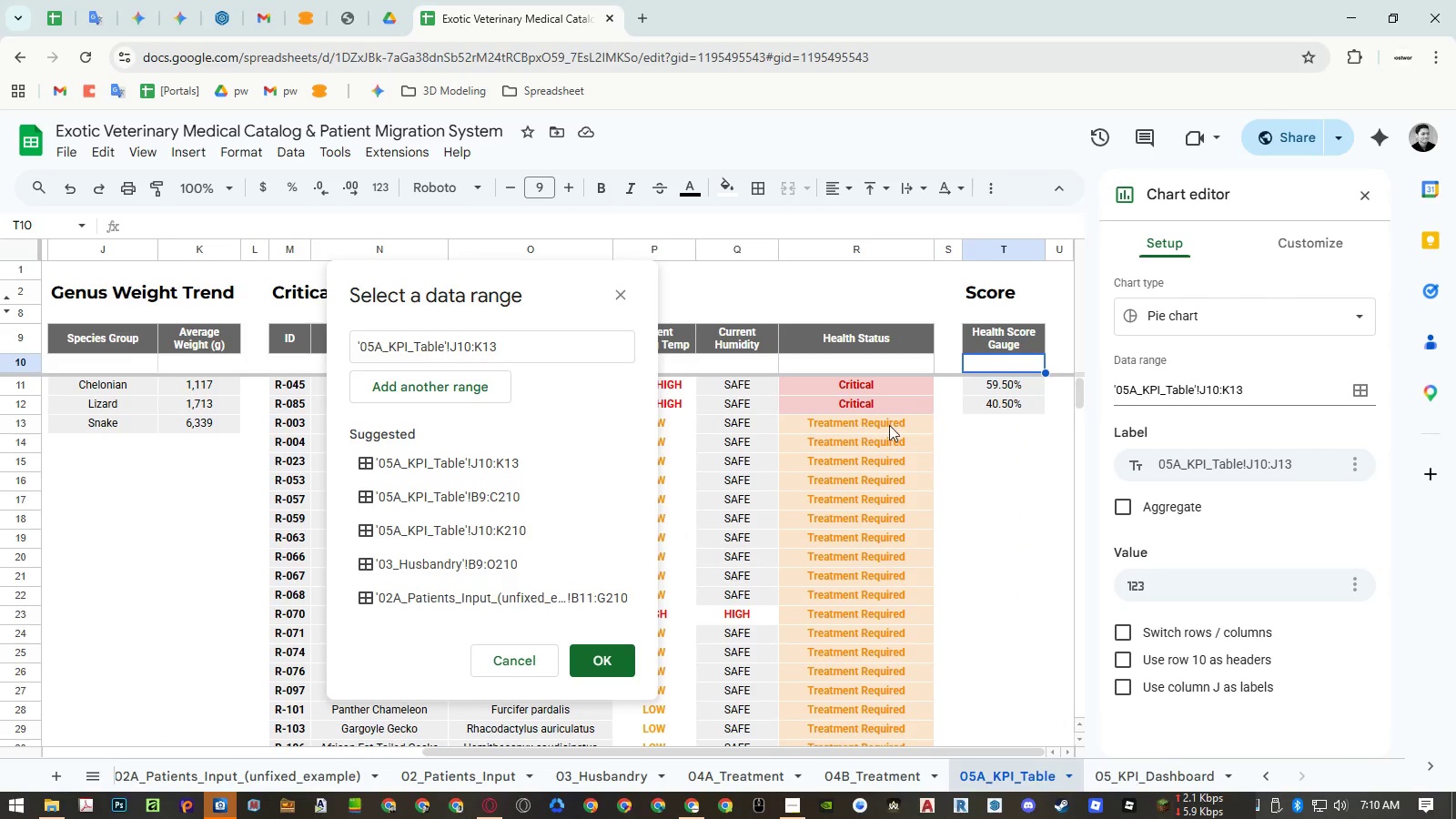 
left_click_drag(start_coordinate=[1006, 338], to_coordinate=[1007, 398])
 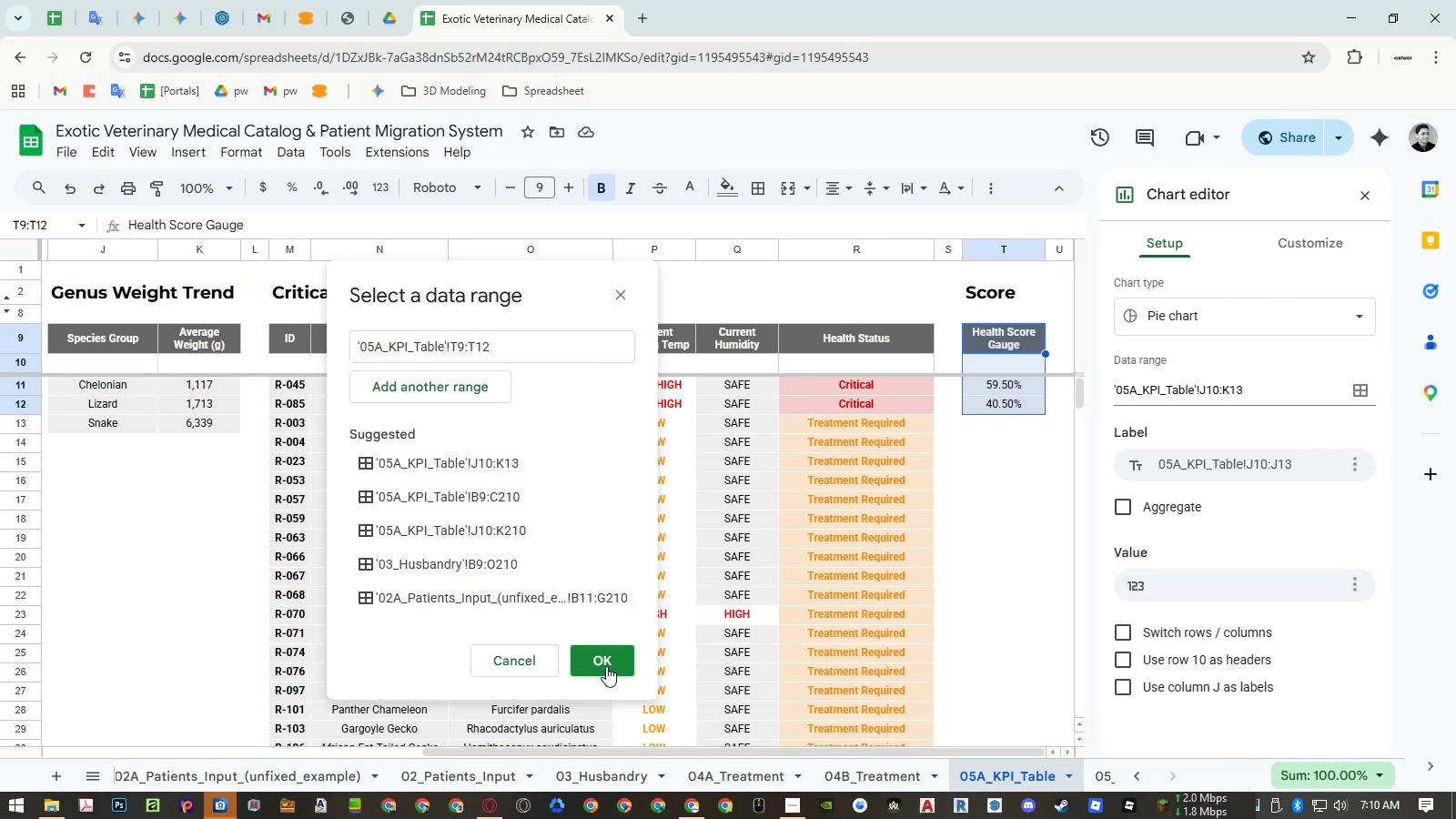 
left_click([507, 341])
 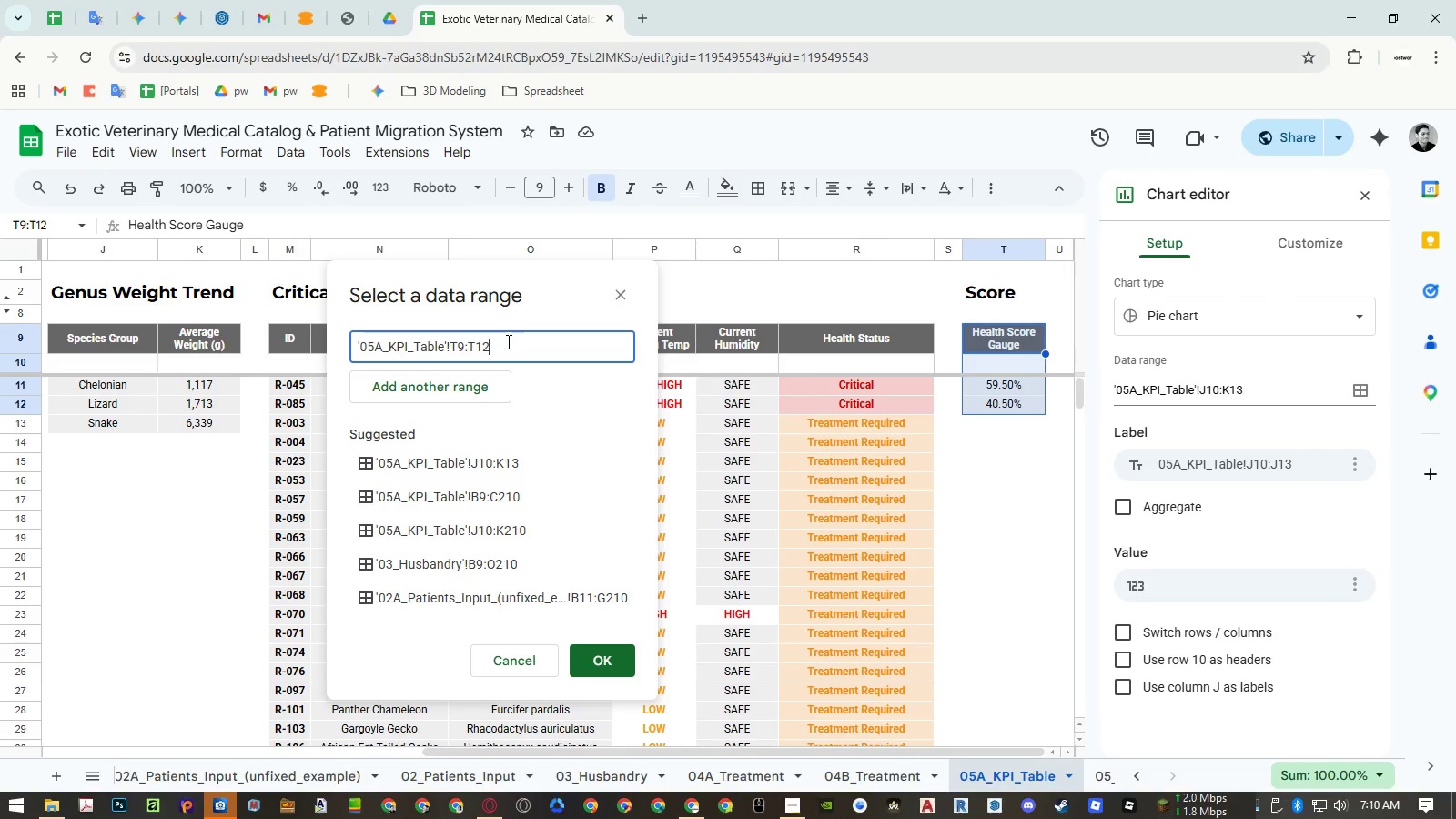 
key(Backspace)
 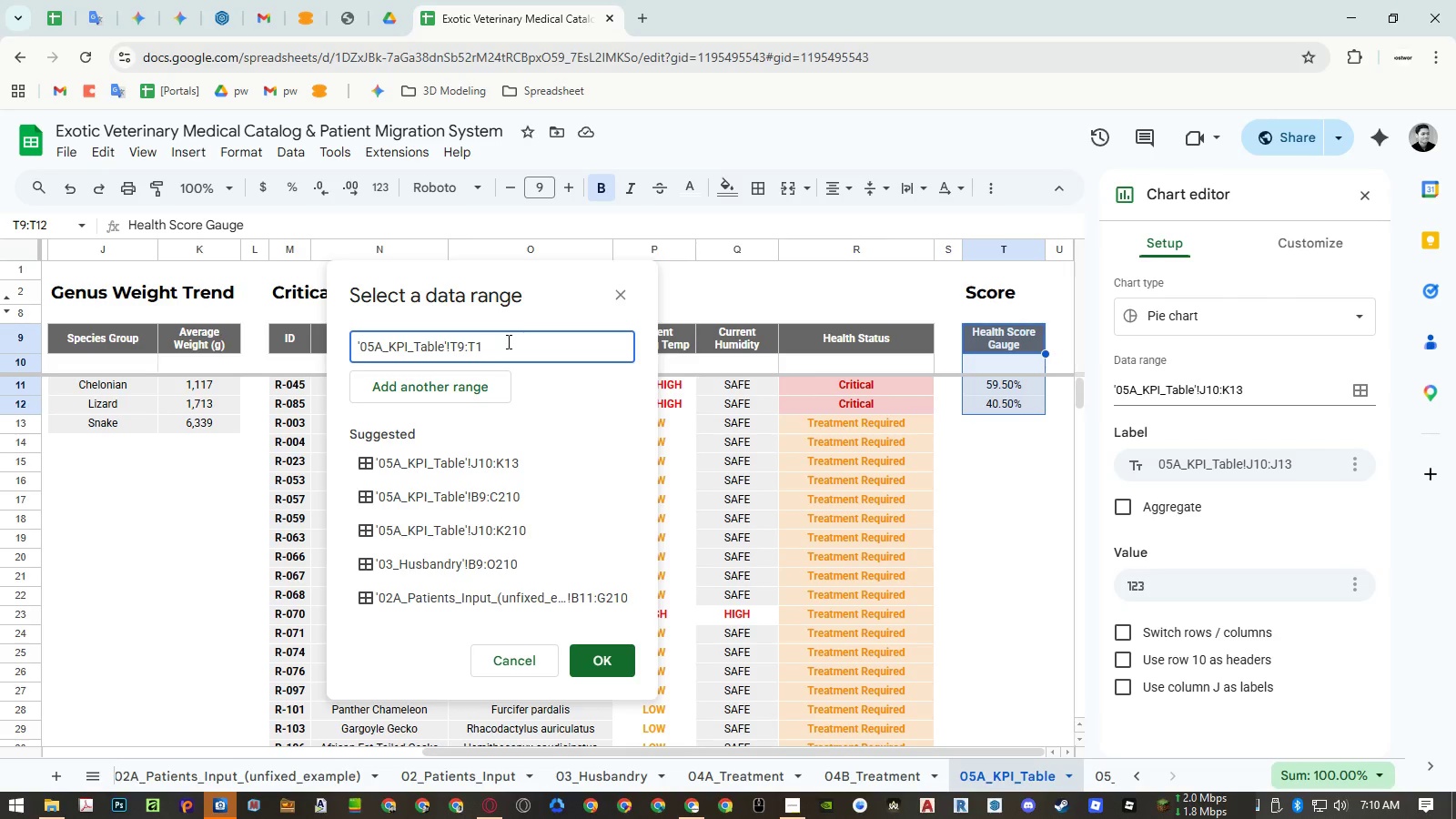 
key(Backspace)
 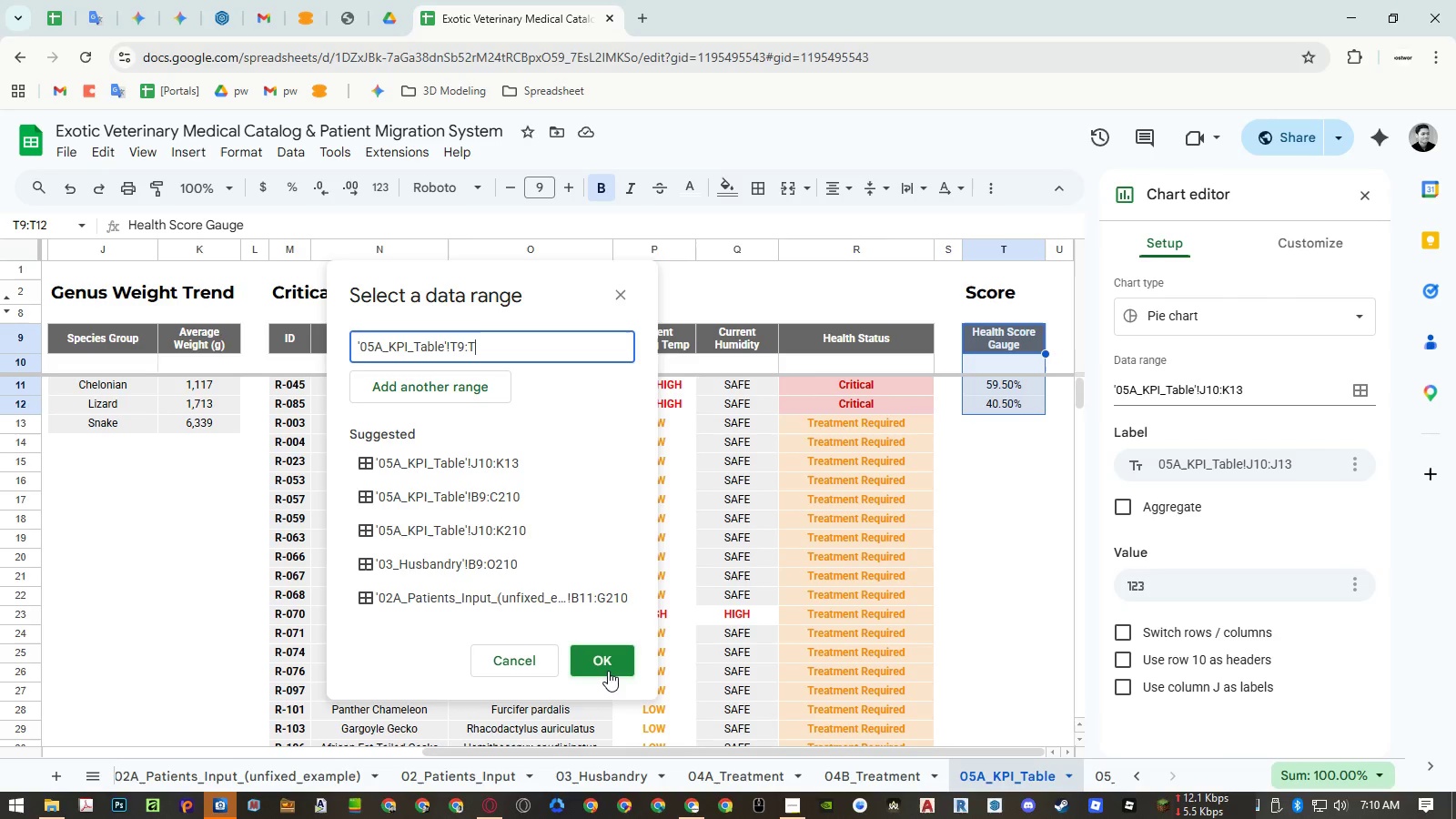 
left_click([608, 671])
 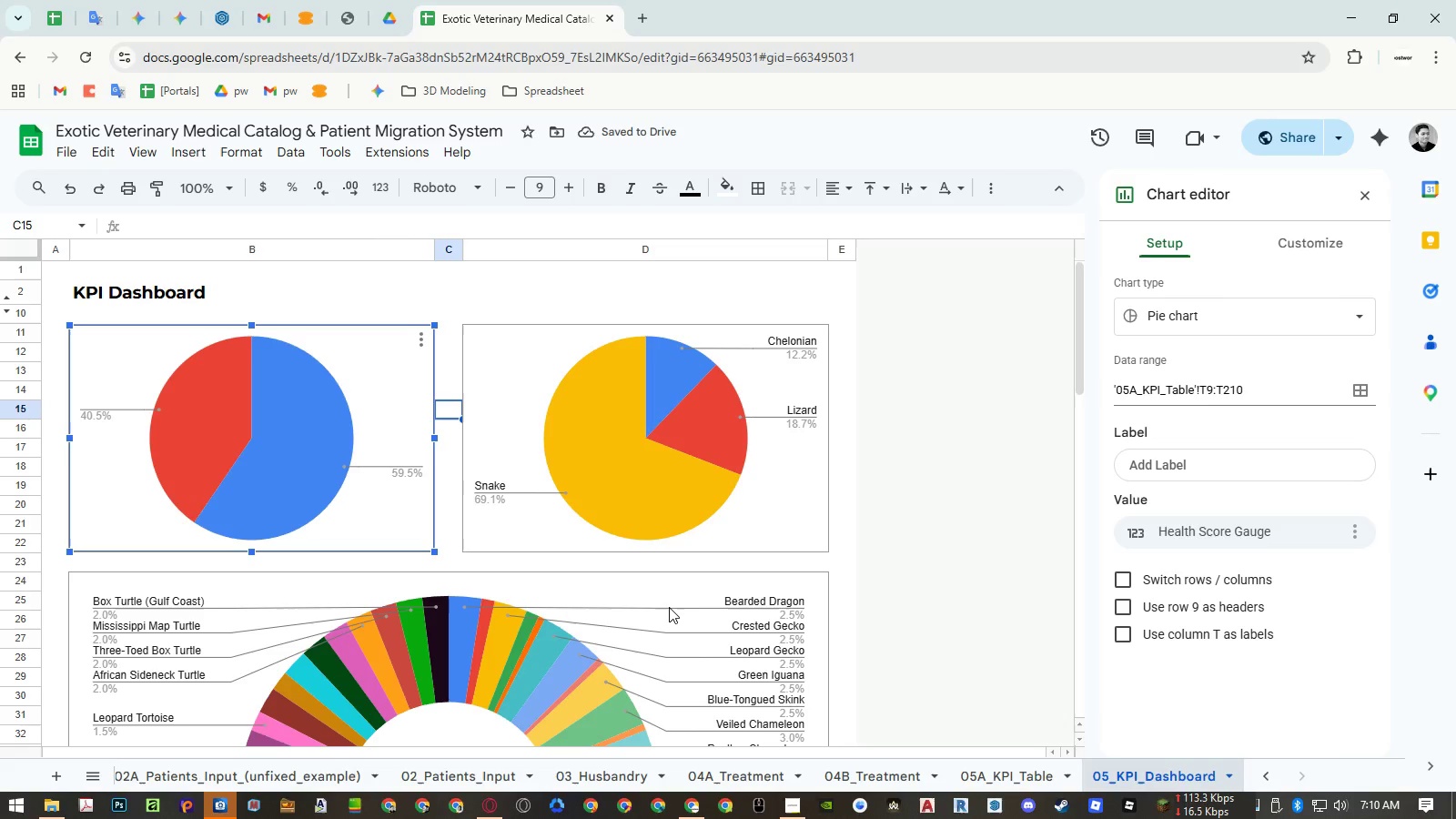 
wait(8.72)
 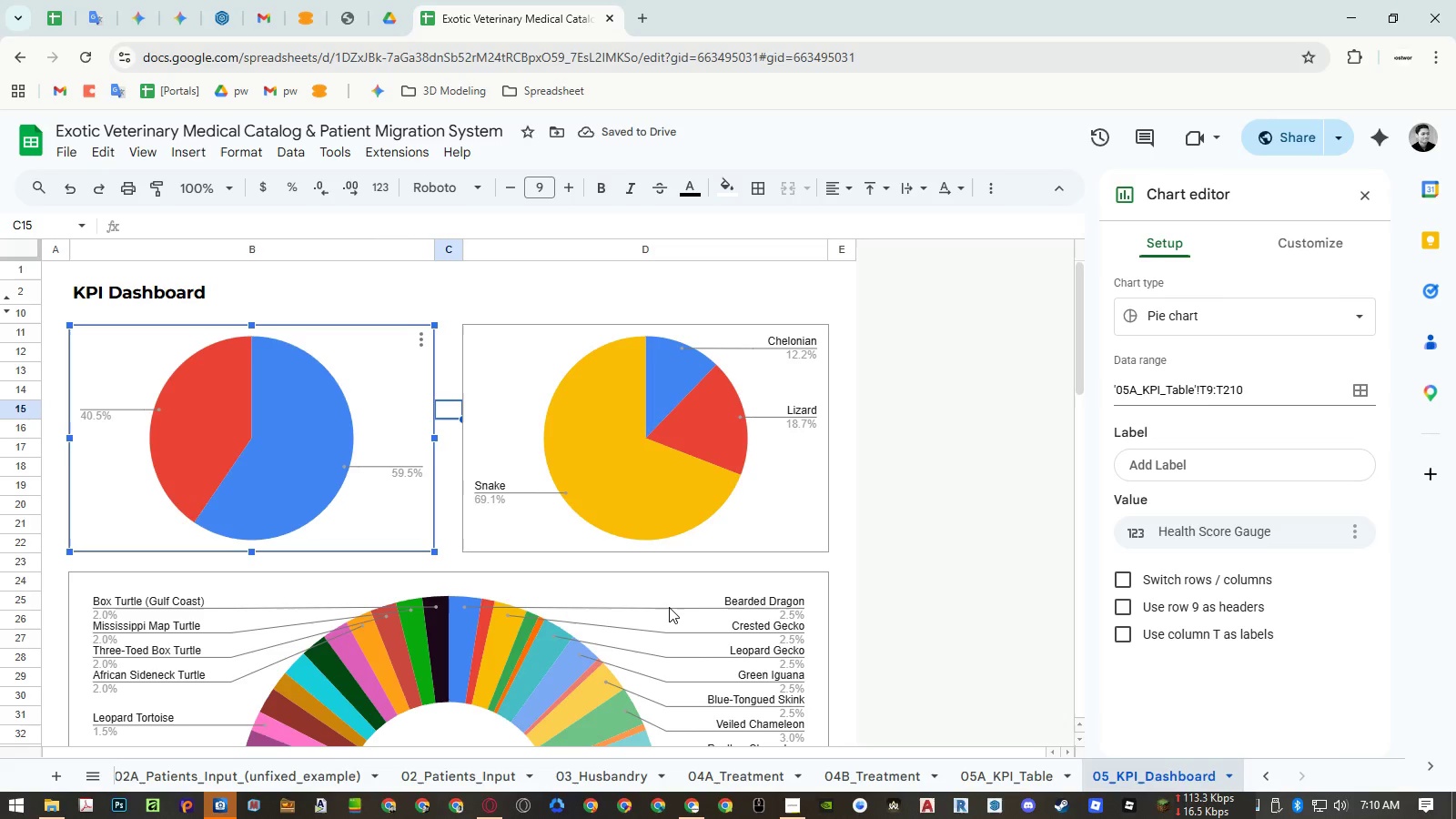 
left_click([976, 761])
 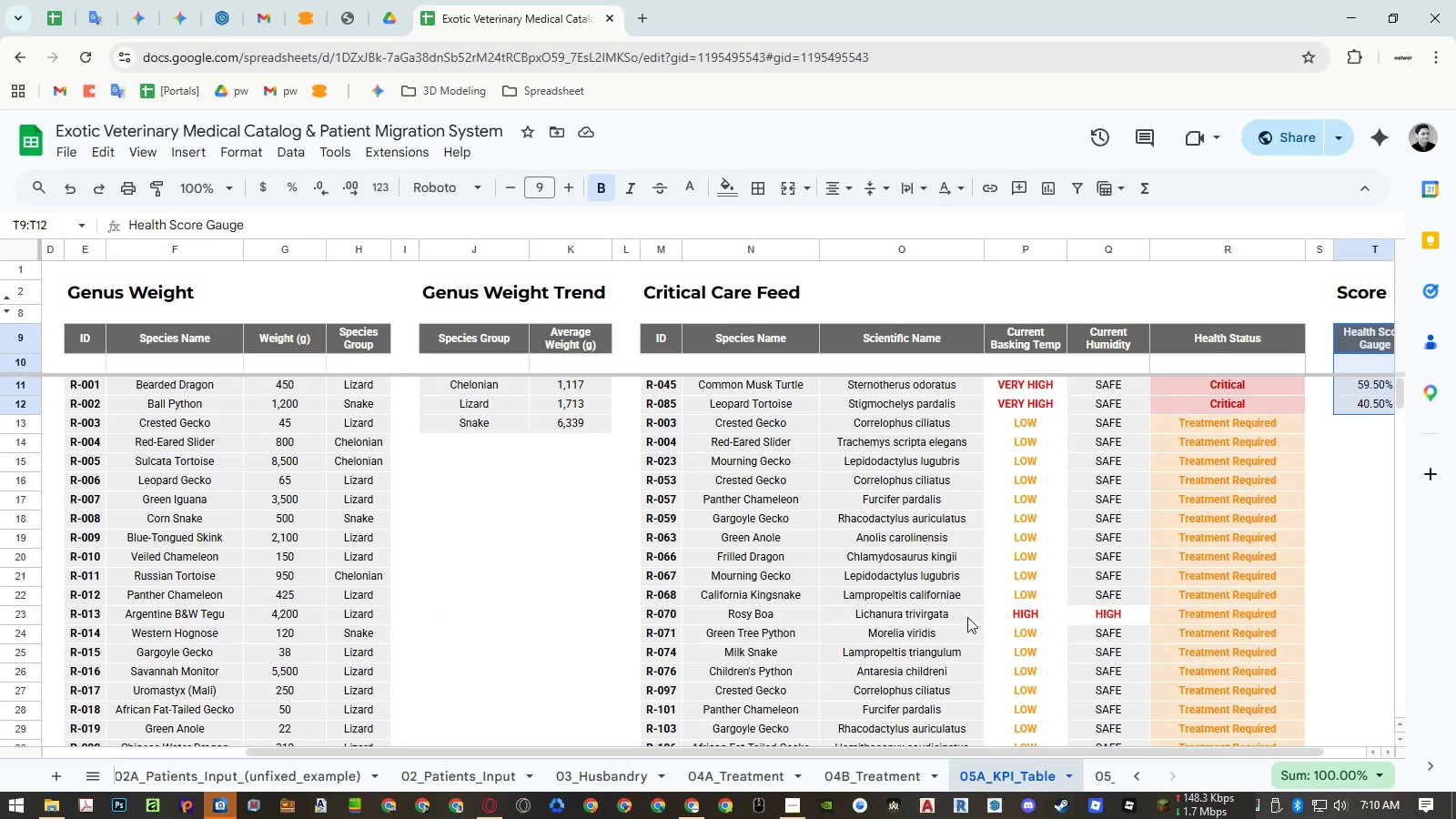 
hold_key(key=ShiftRight, duration=0.77)
scroll: coordinate [988, 600], scroll_direction: down, amount: 7.0
 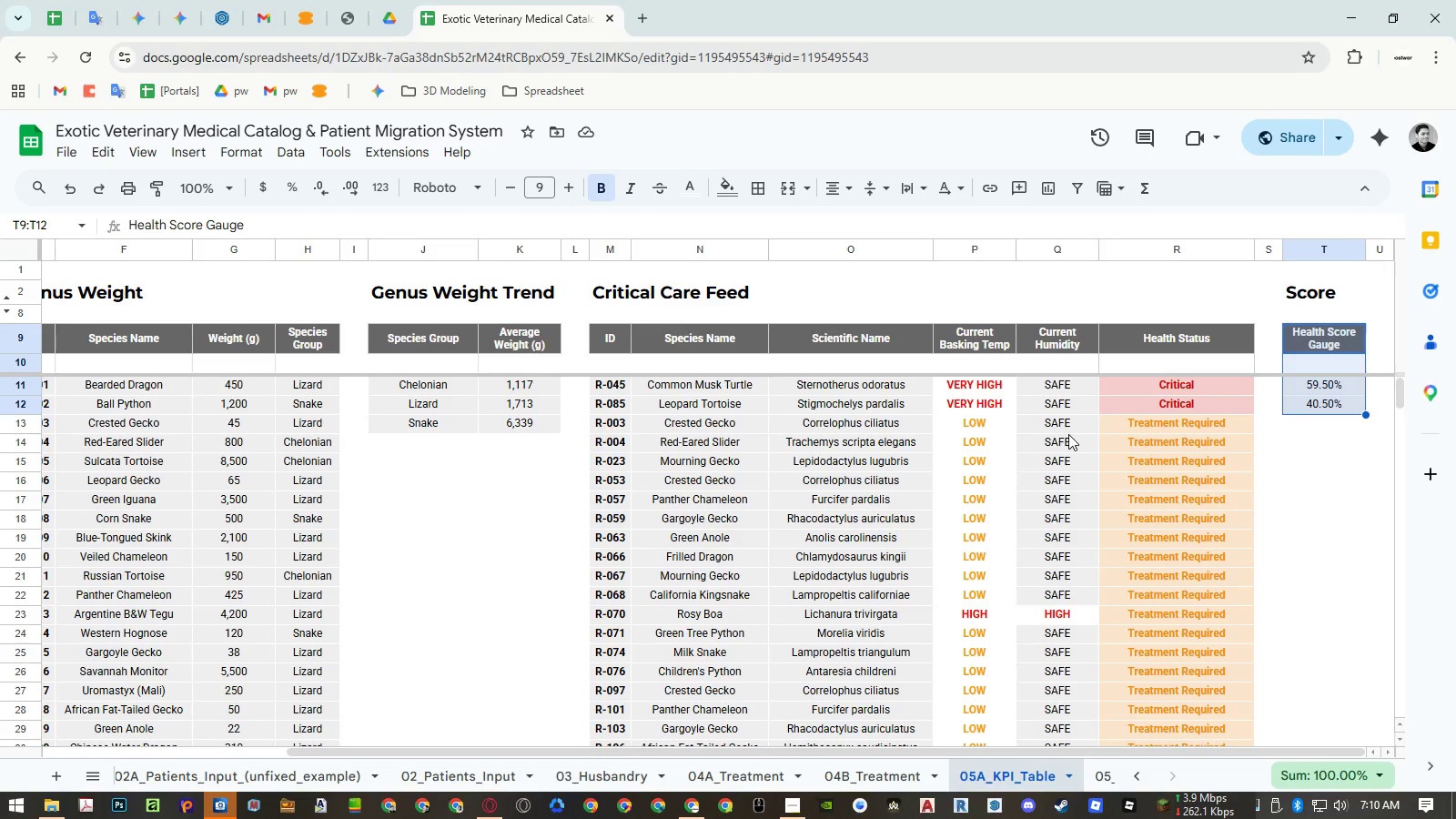 
wait(7.23)
 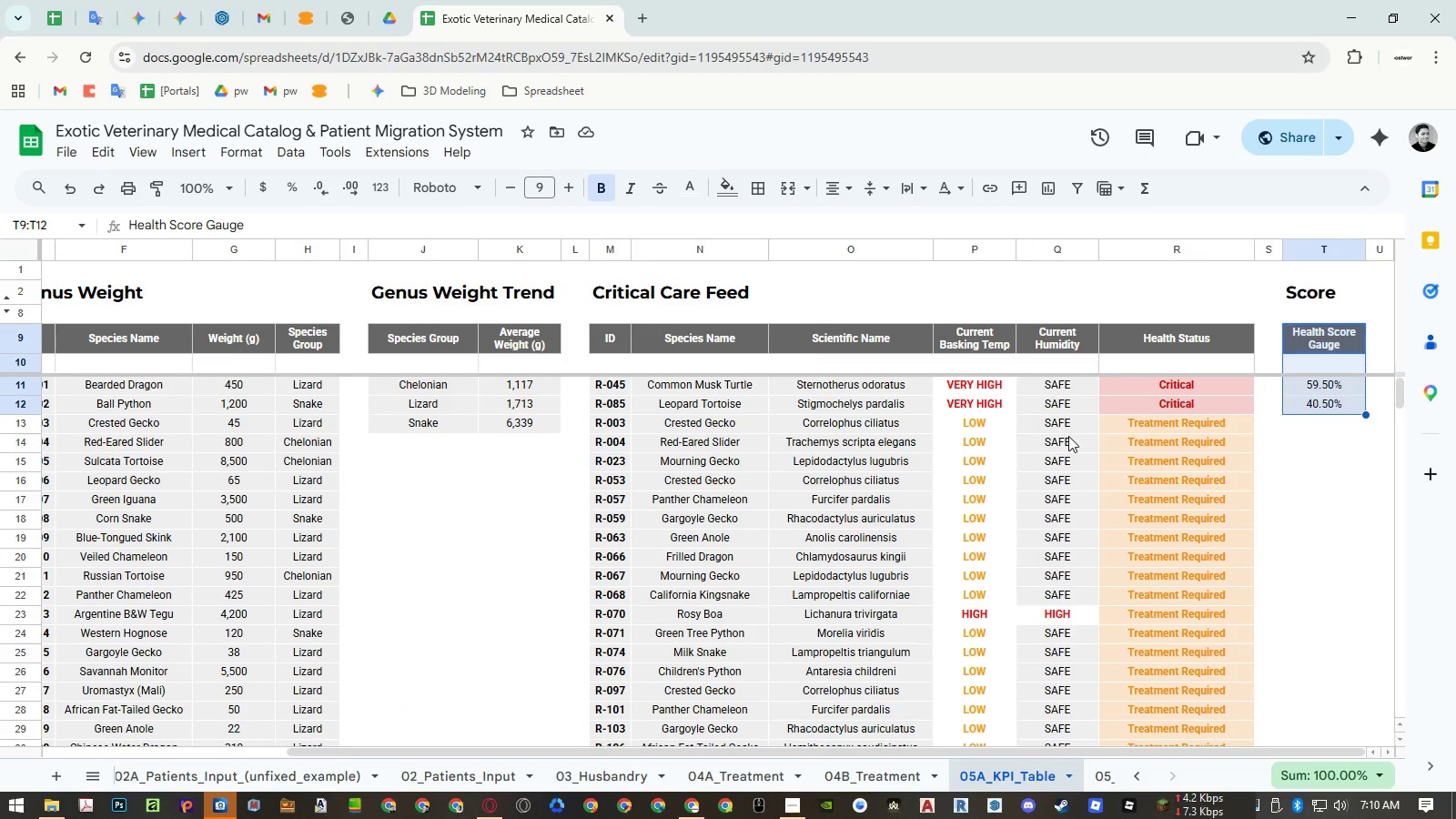 
left_click([1097, 777])
 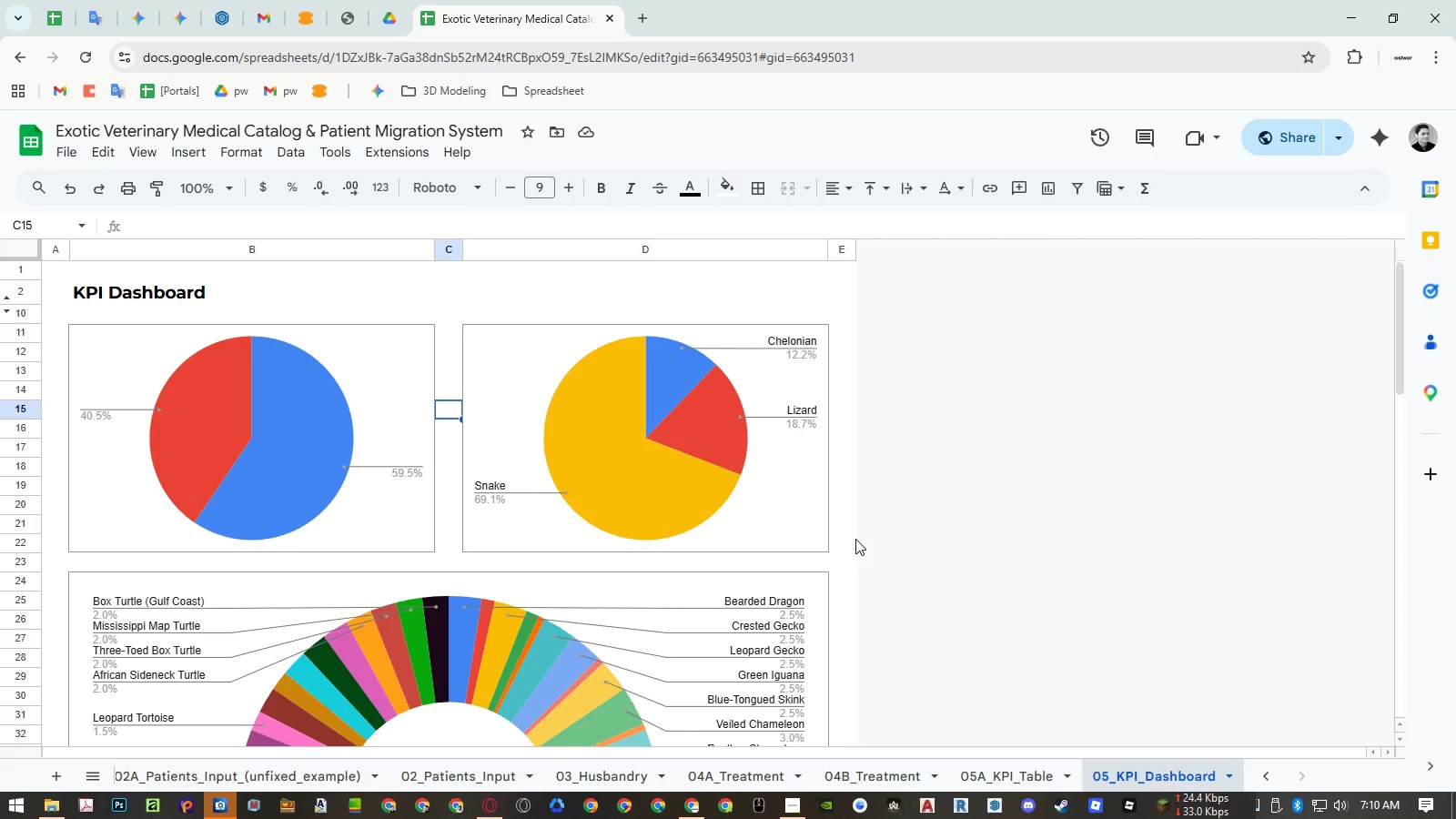 
wait(18.67)
 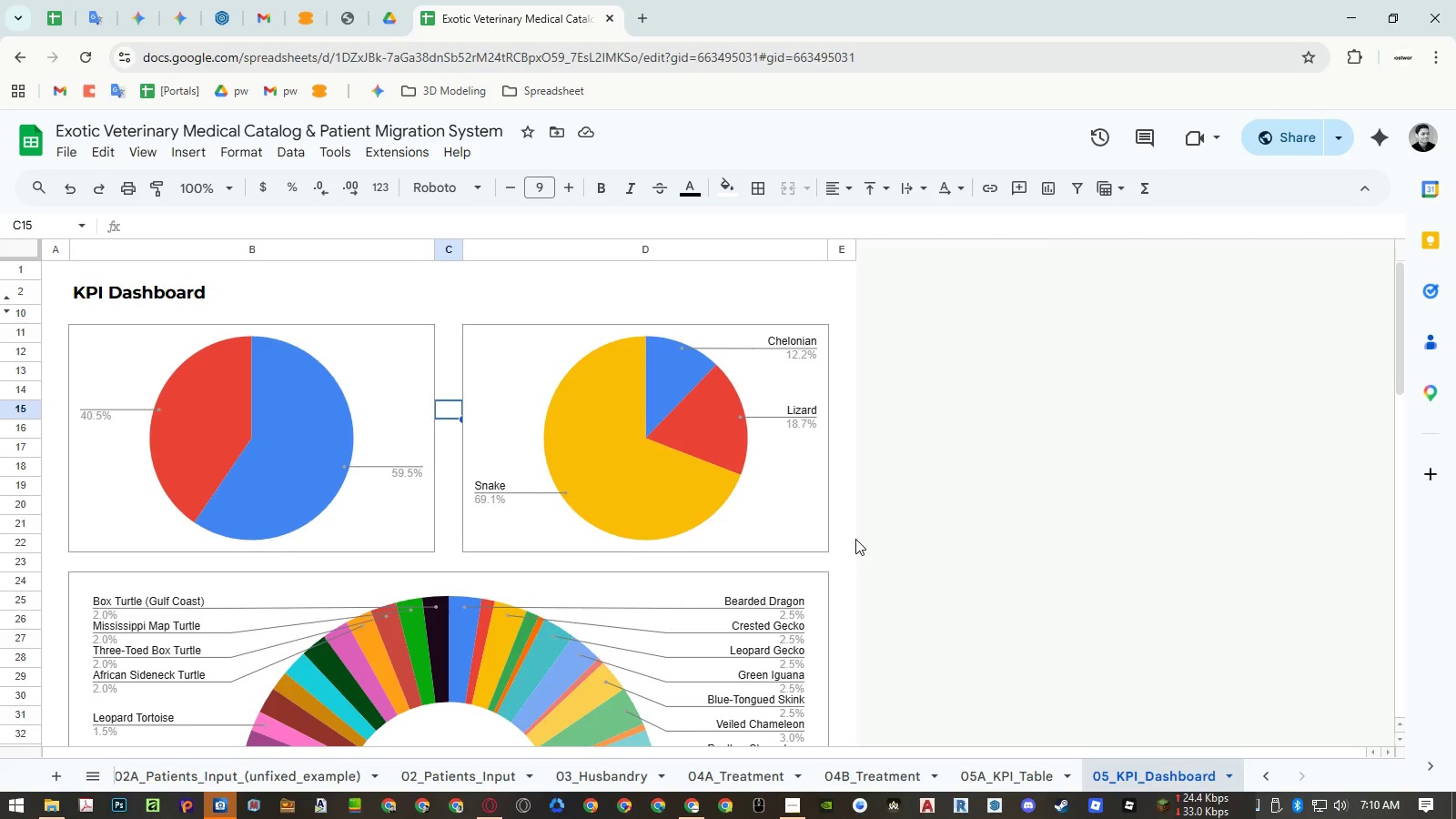 
left_click([1005, 777])
 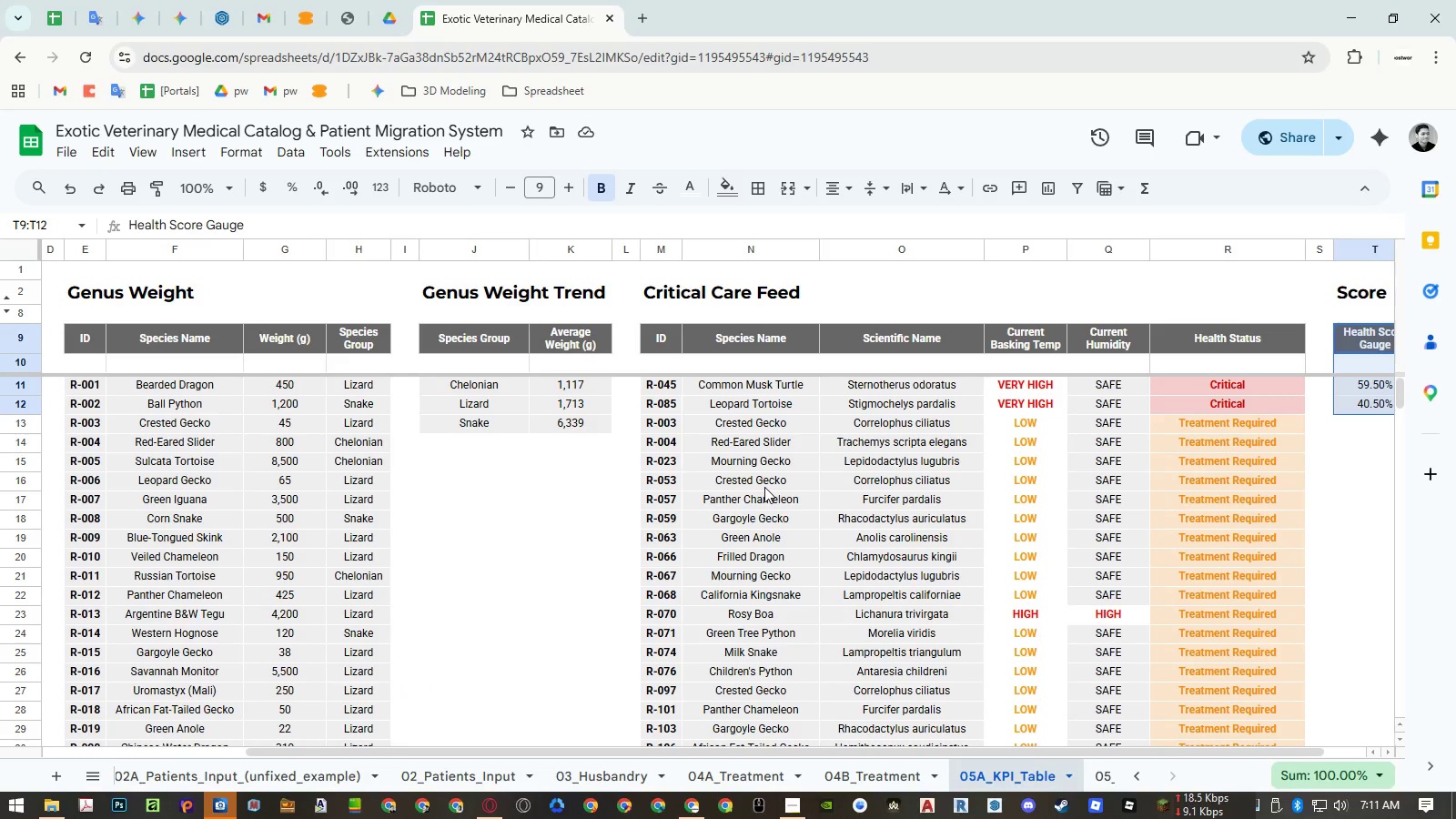 
scroll: coordinate [768, 492], scroll_direction: down, amount: 11.0
 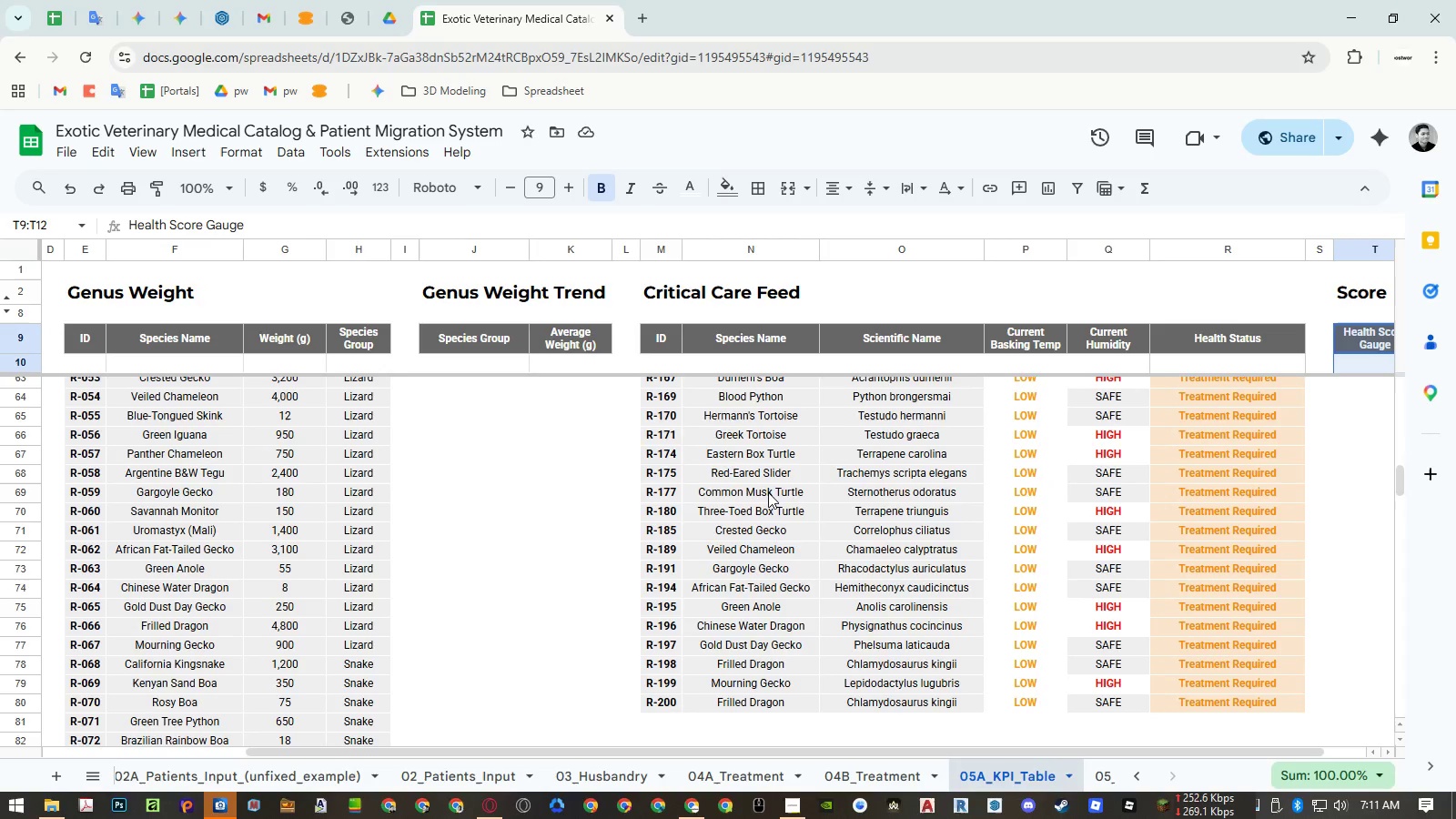 
scroll: coordinate [768, 492], scroll_direction: up, amount: 21.0
 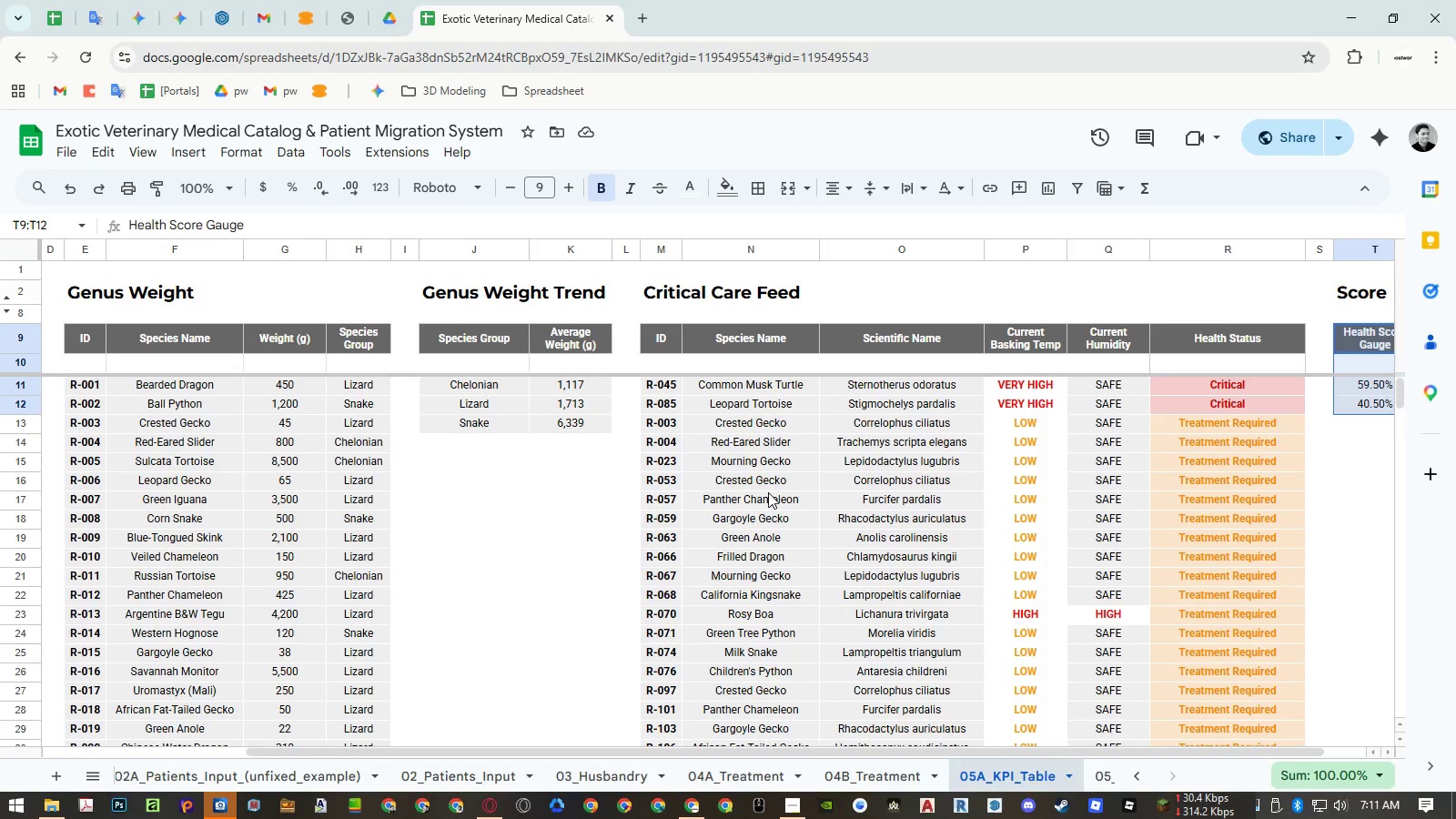 
scroll: coordinate [768, 492], scroll_direction: down, amount: 7.0
 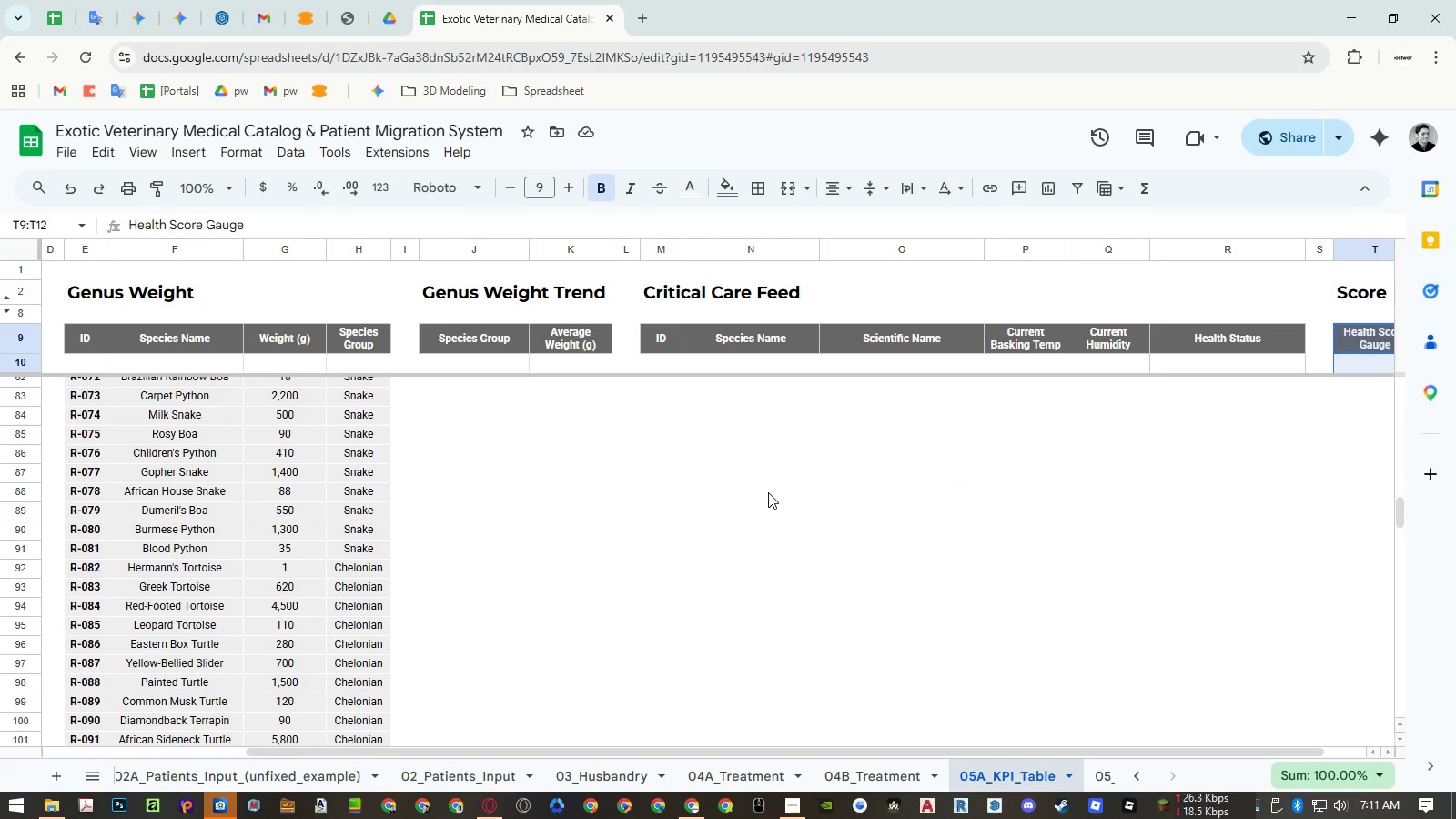 
scroll: coordinate [770, 490], scroll_direction: up, amount: 26.0
 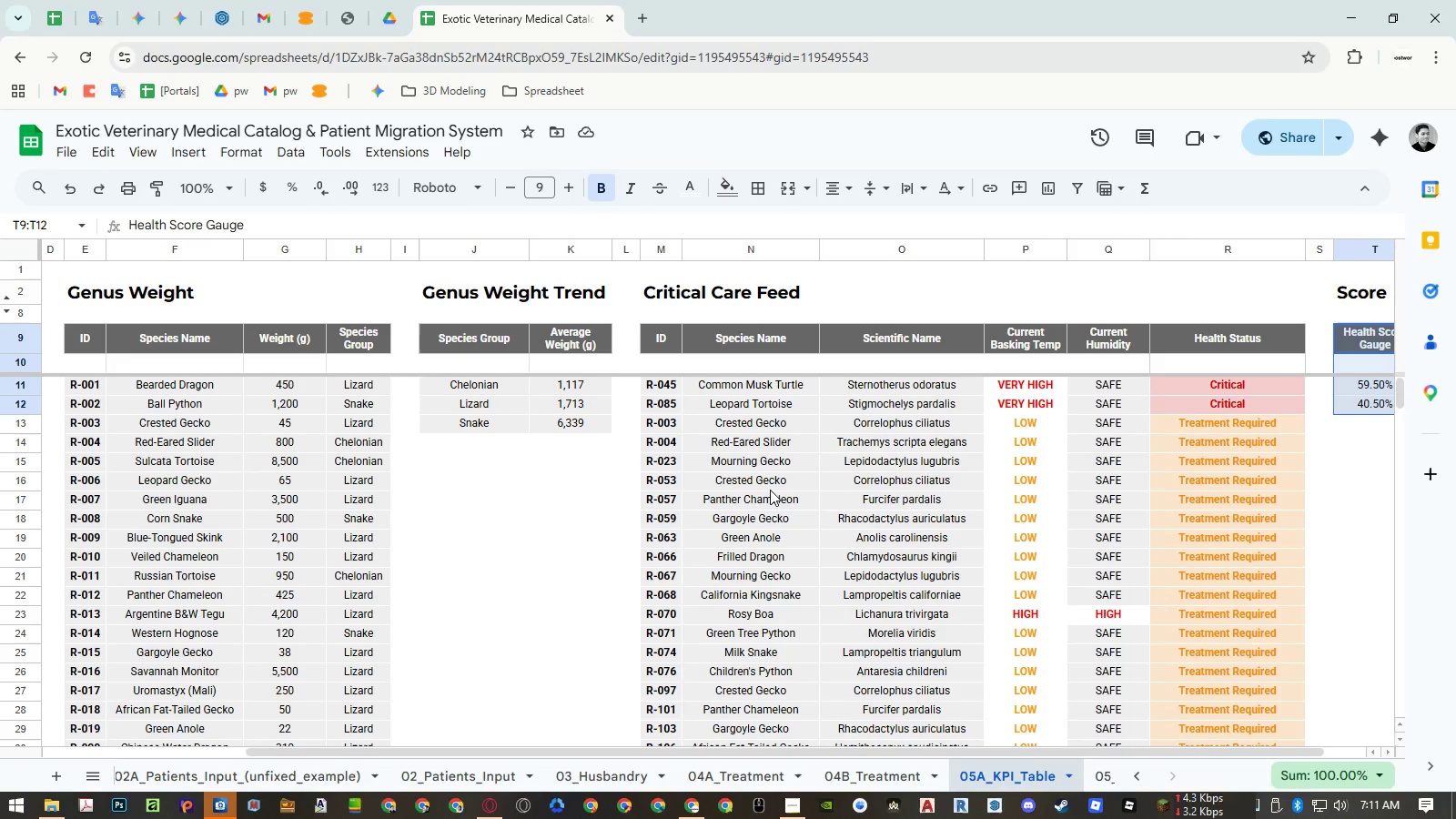 
wait(21.76)
 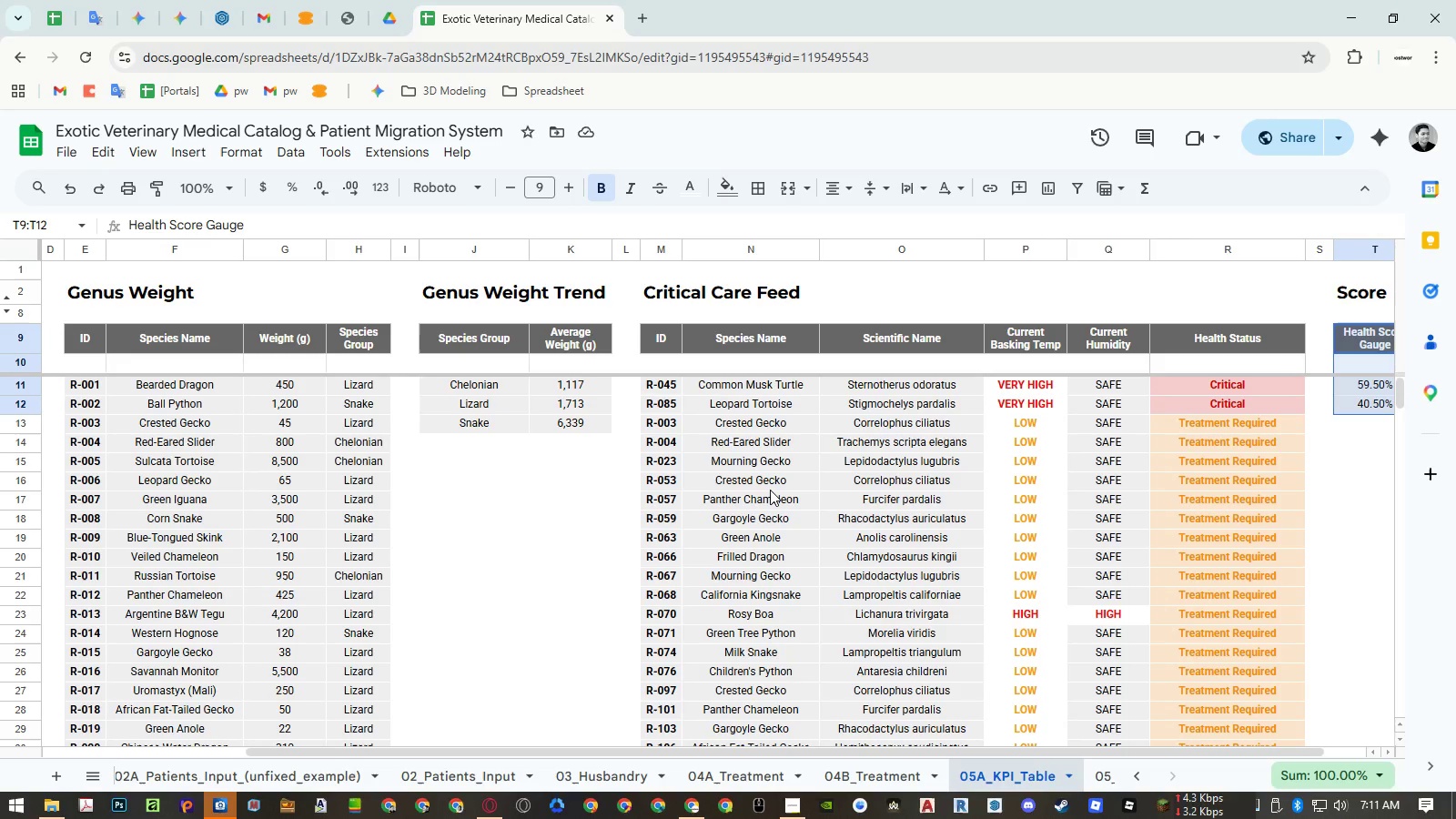 
left_click([1104, 769])
 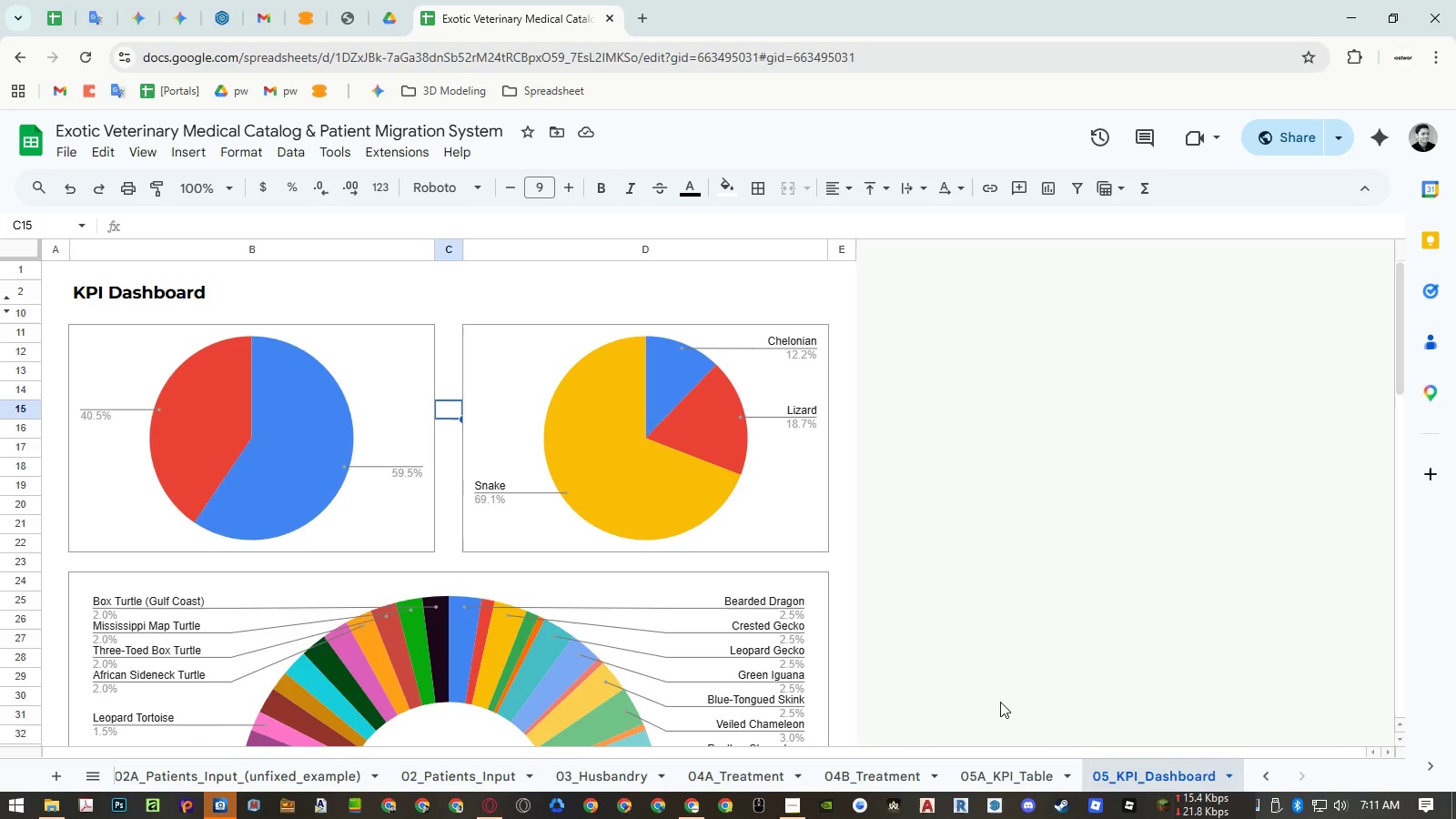 
left_click([541, 291])
 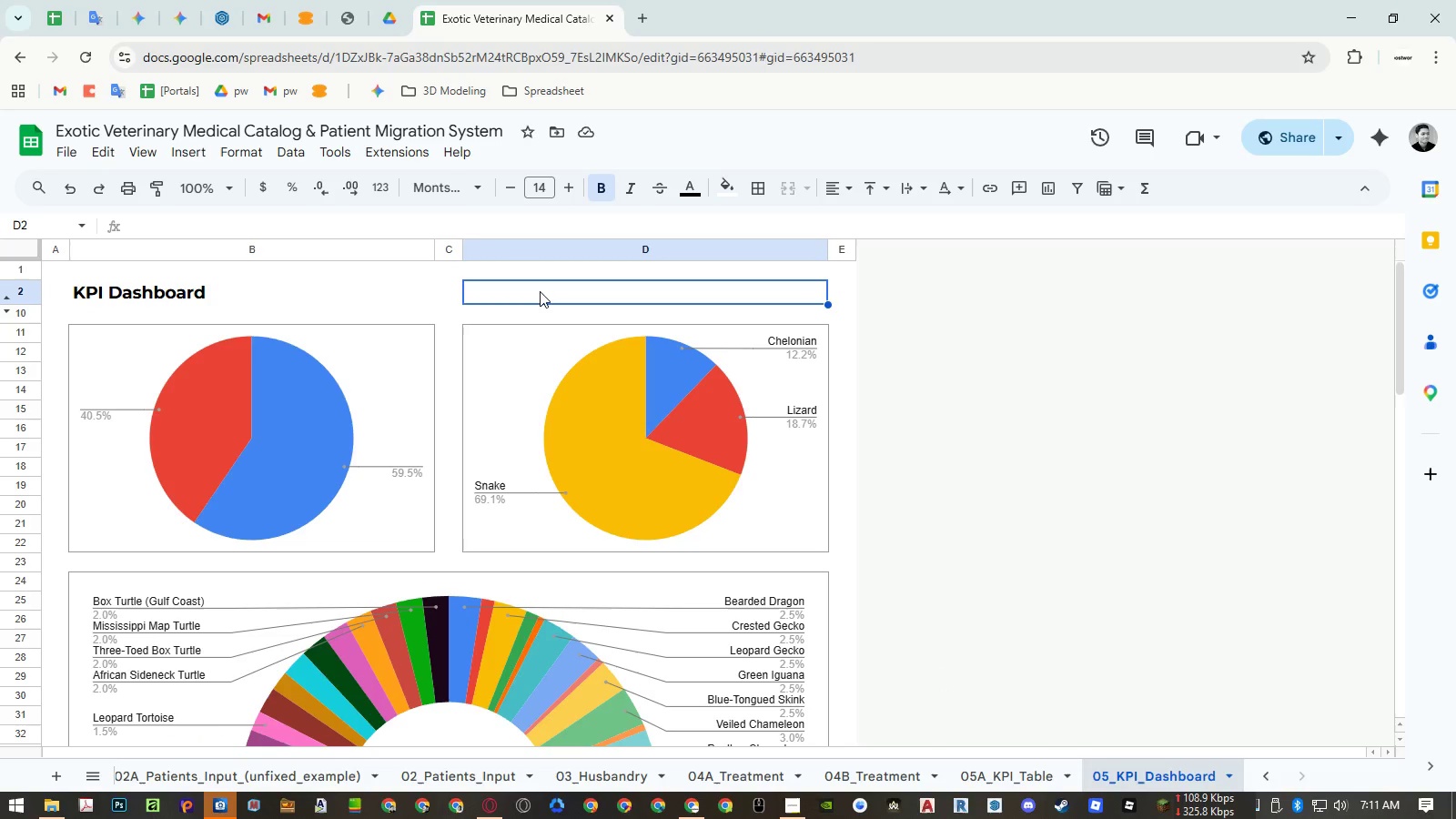 
key(Control+Z)
 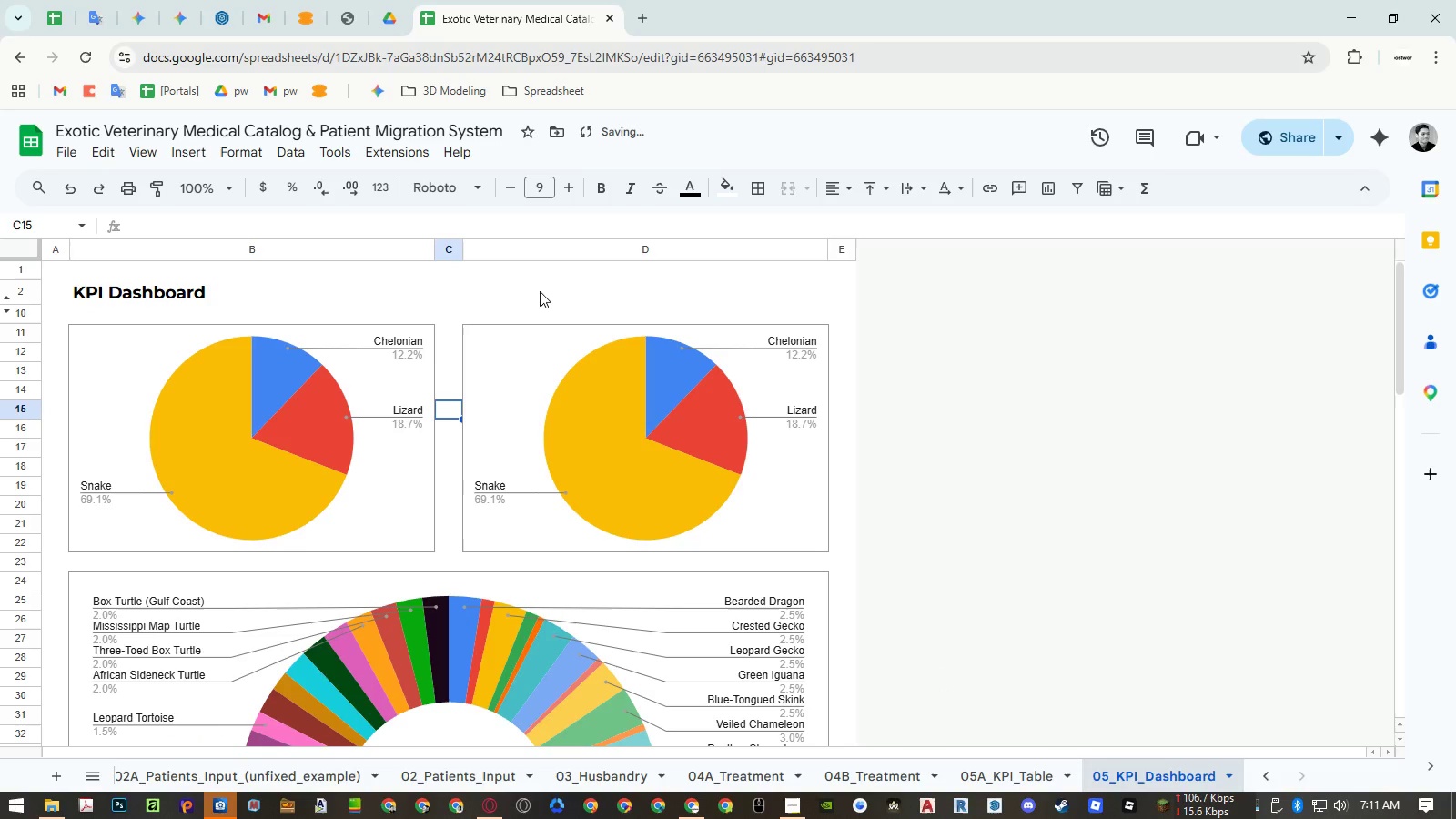 
key(Control+Y)
 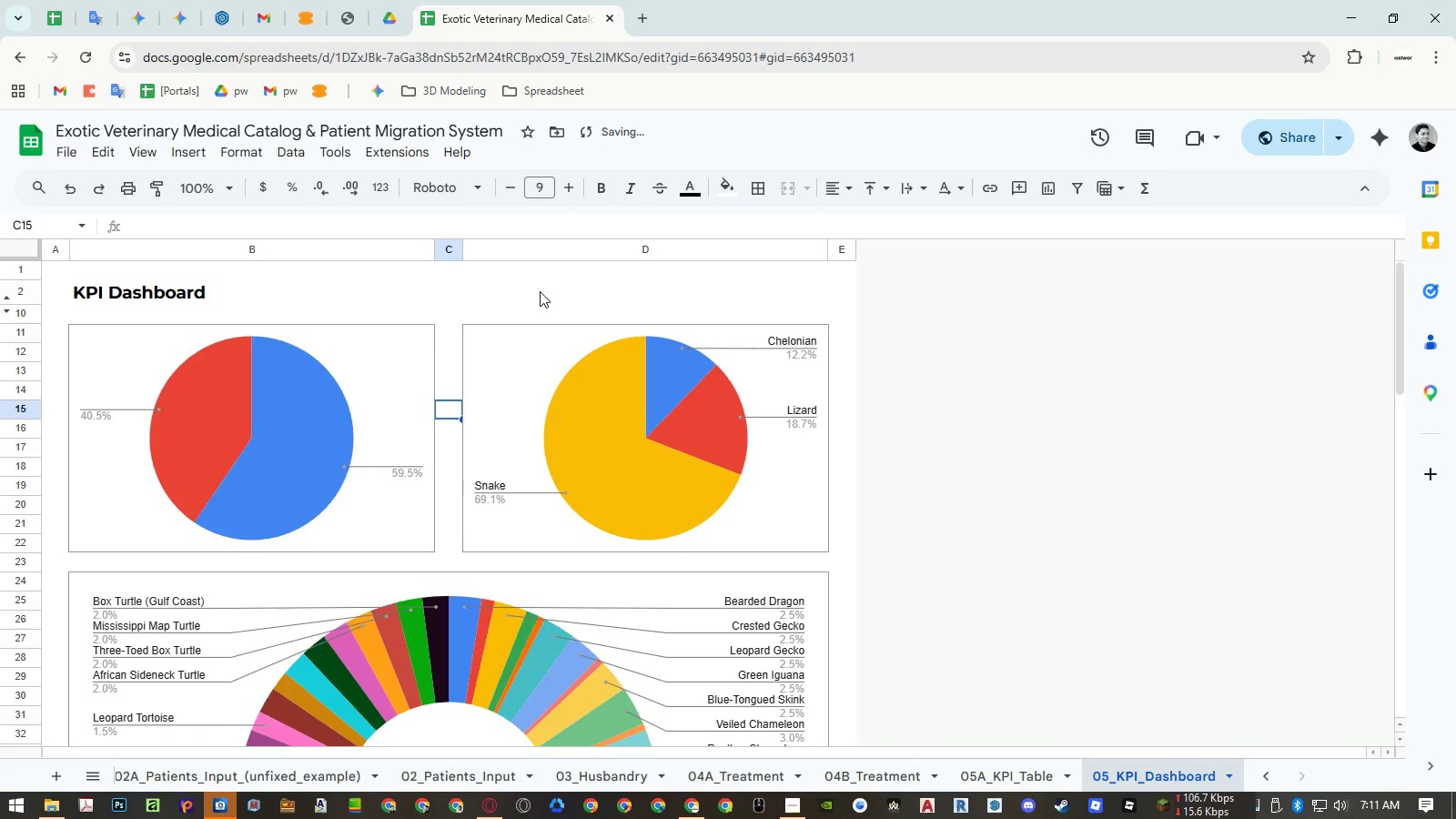 
key(Control+Z)
 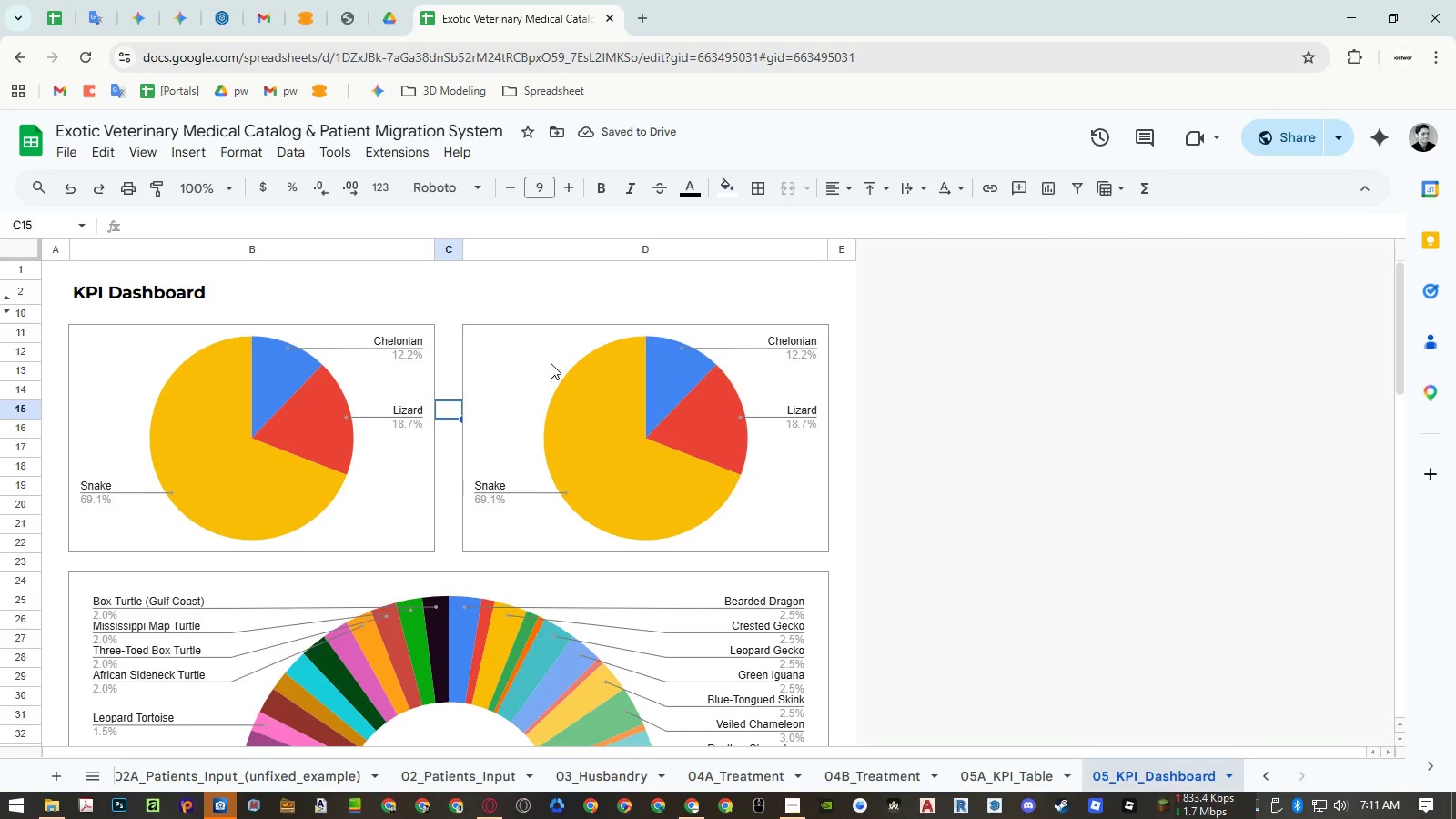 
key(Control+Y)
 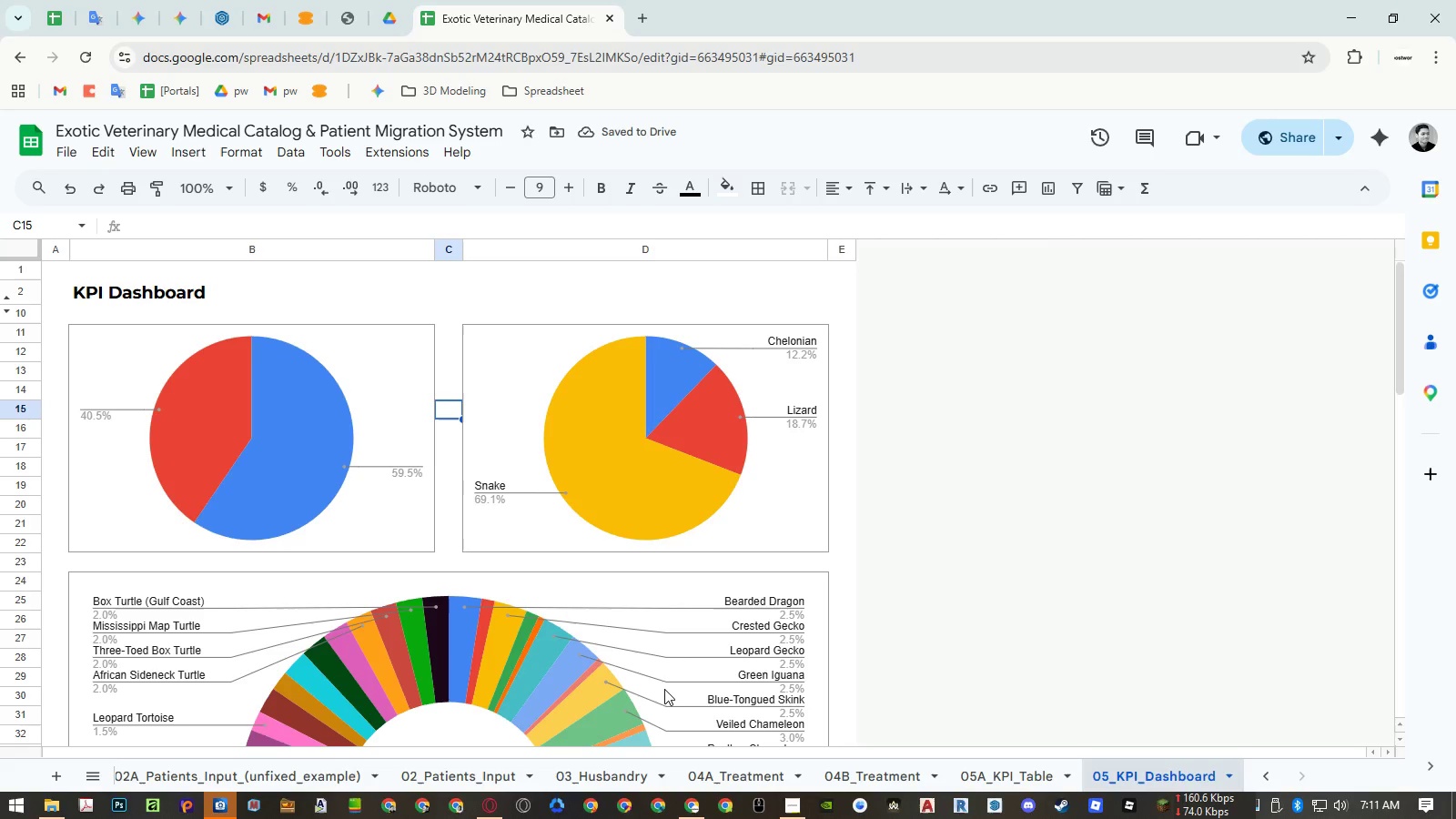 
wait(5.75)
 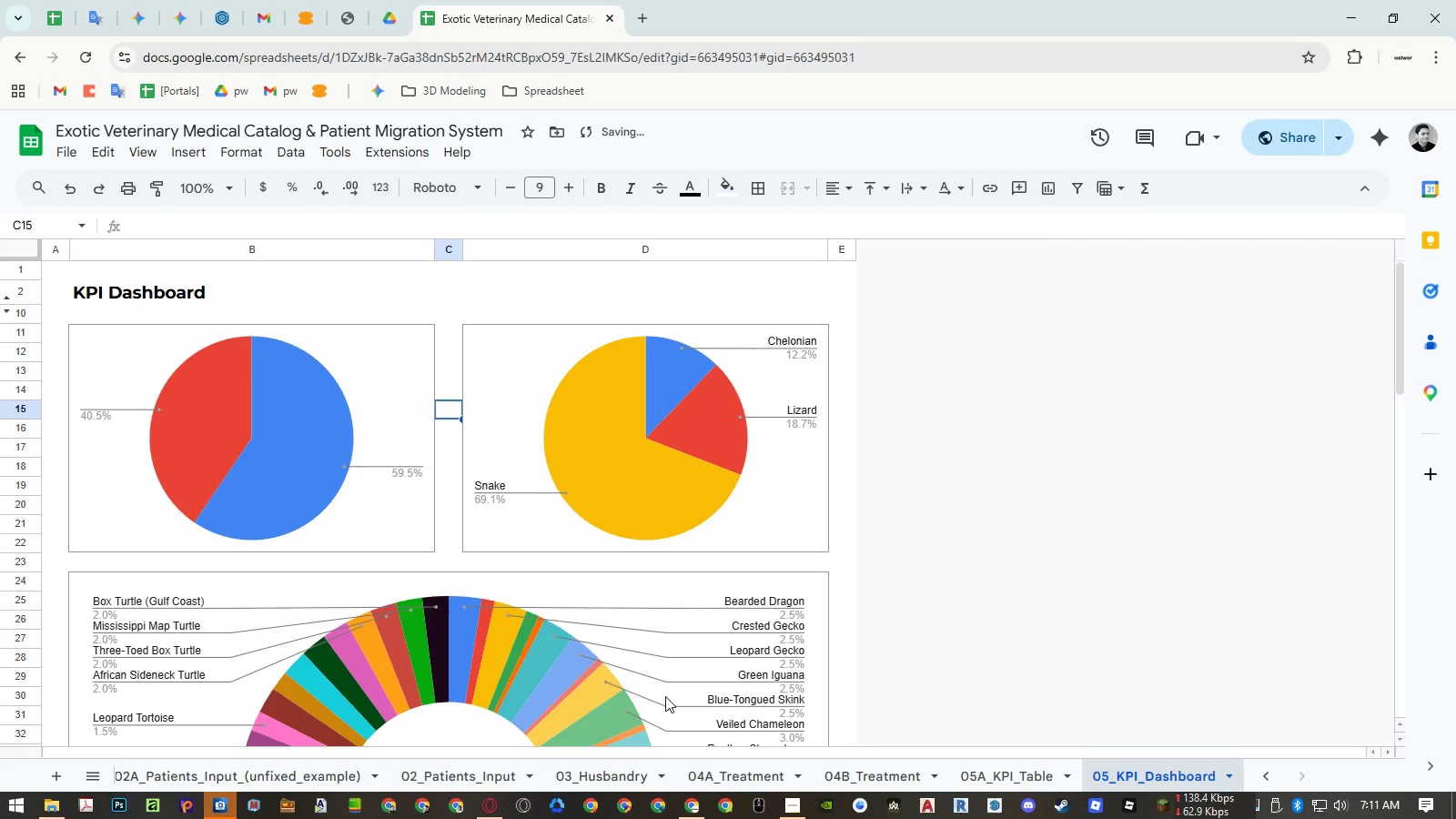 
left_click([992, 772])
 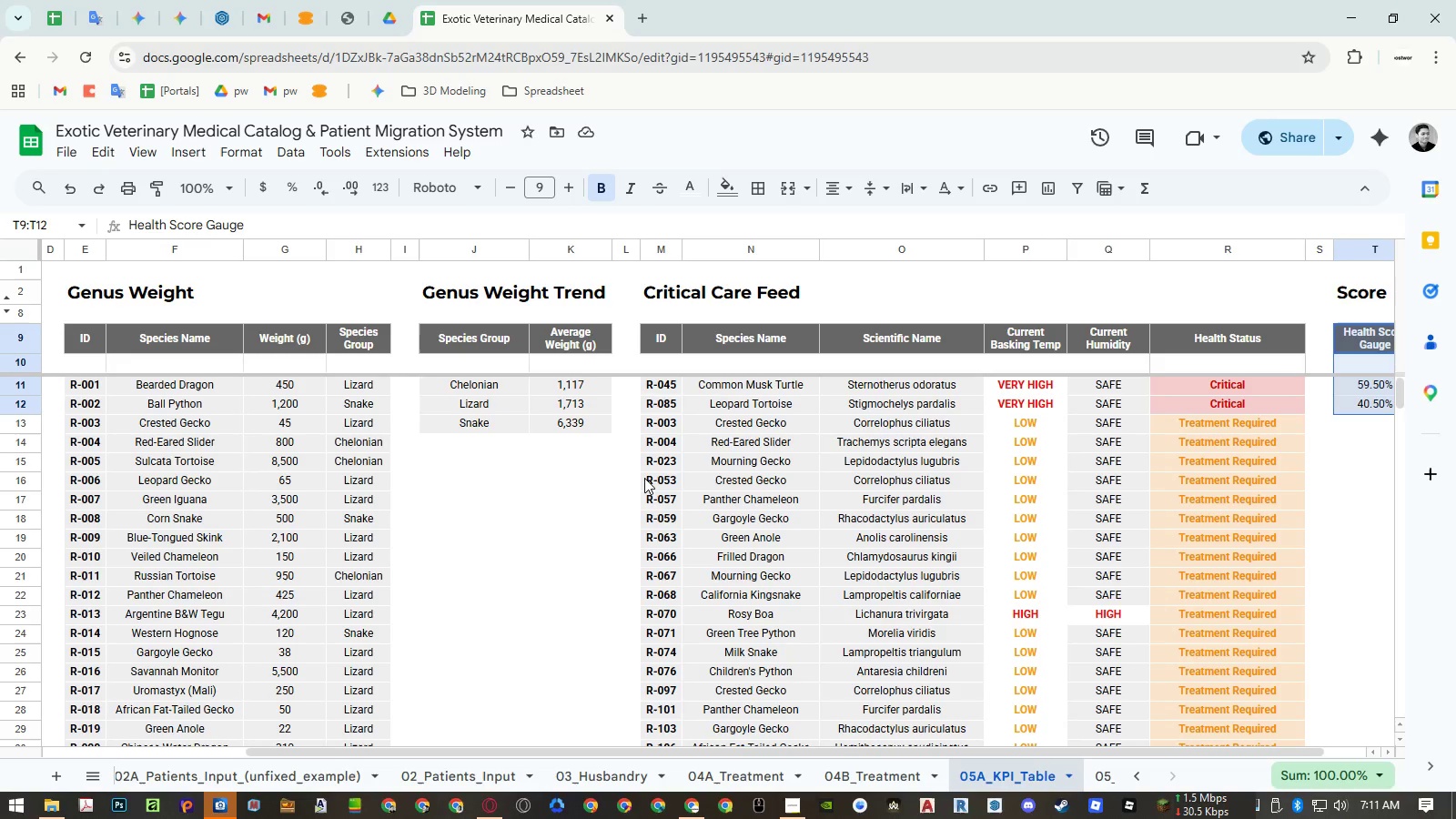 
hold_key(key=ShiftRight, duration=1.08)
scroll: coordinate [613, 500], scroll_direction: up, amount: 11.0
 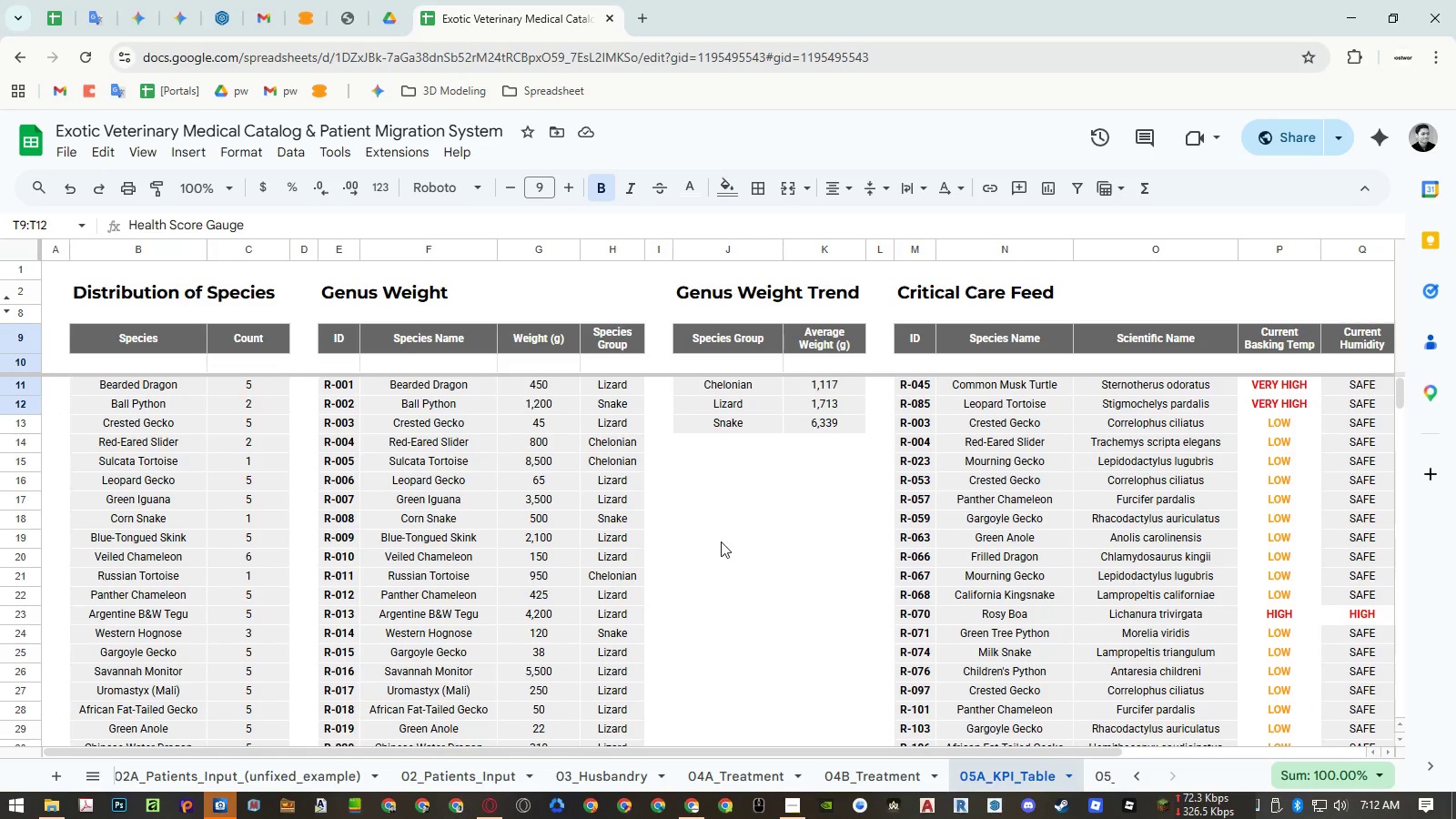 
left_click([794, 810])